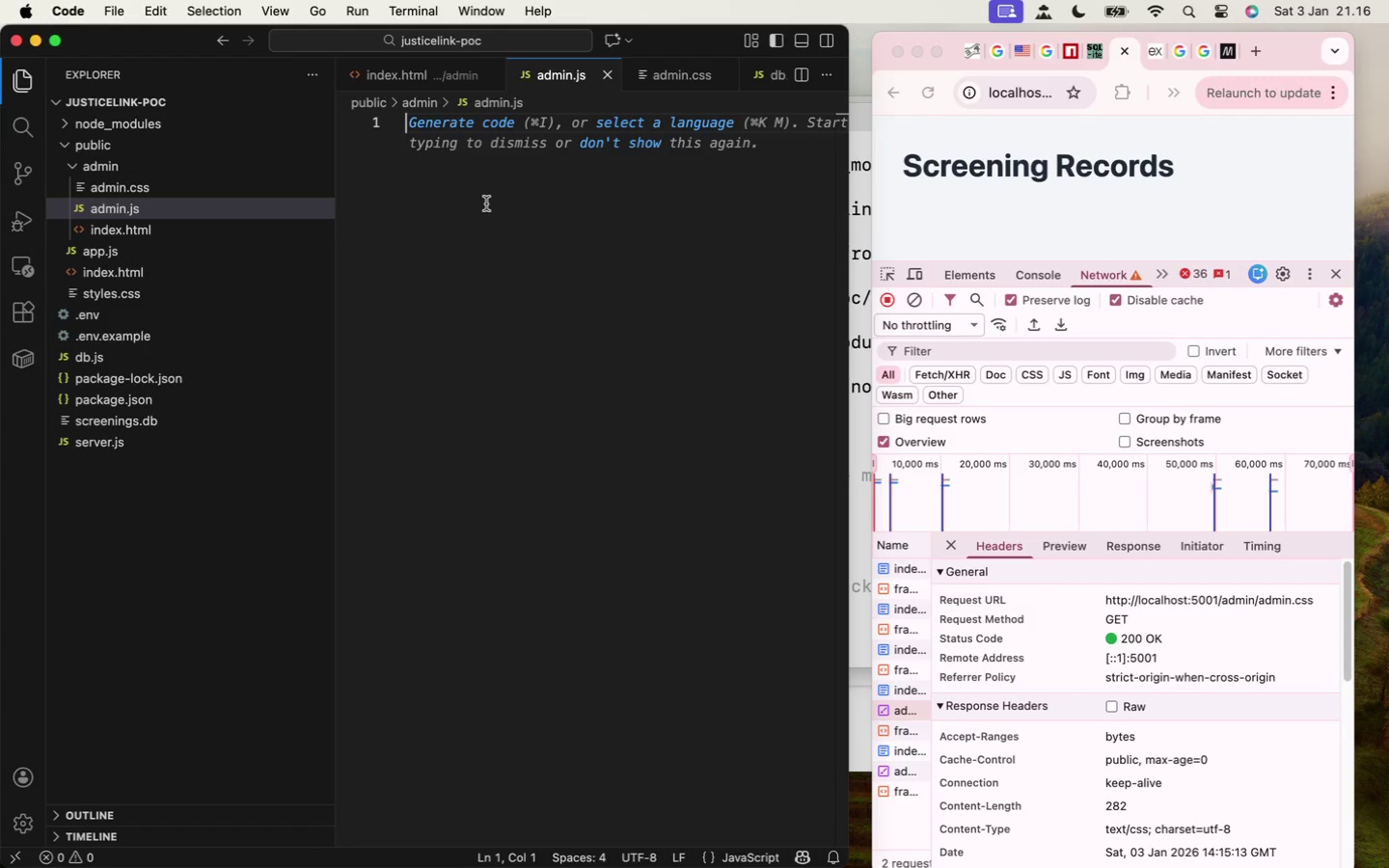 
wait(15.96)
 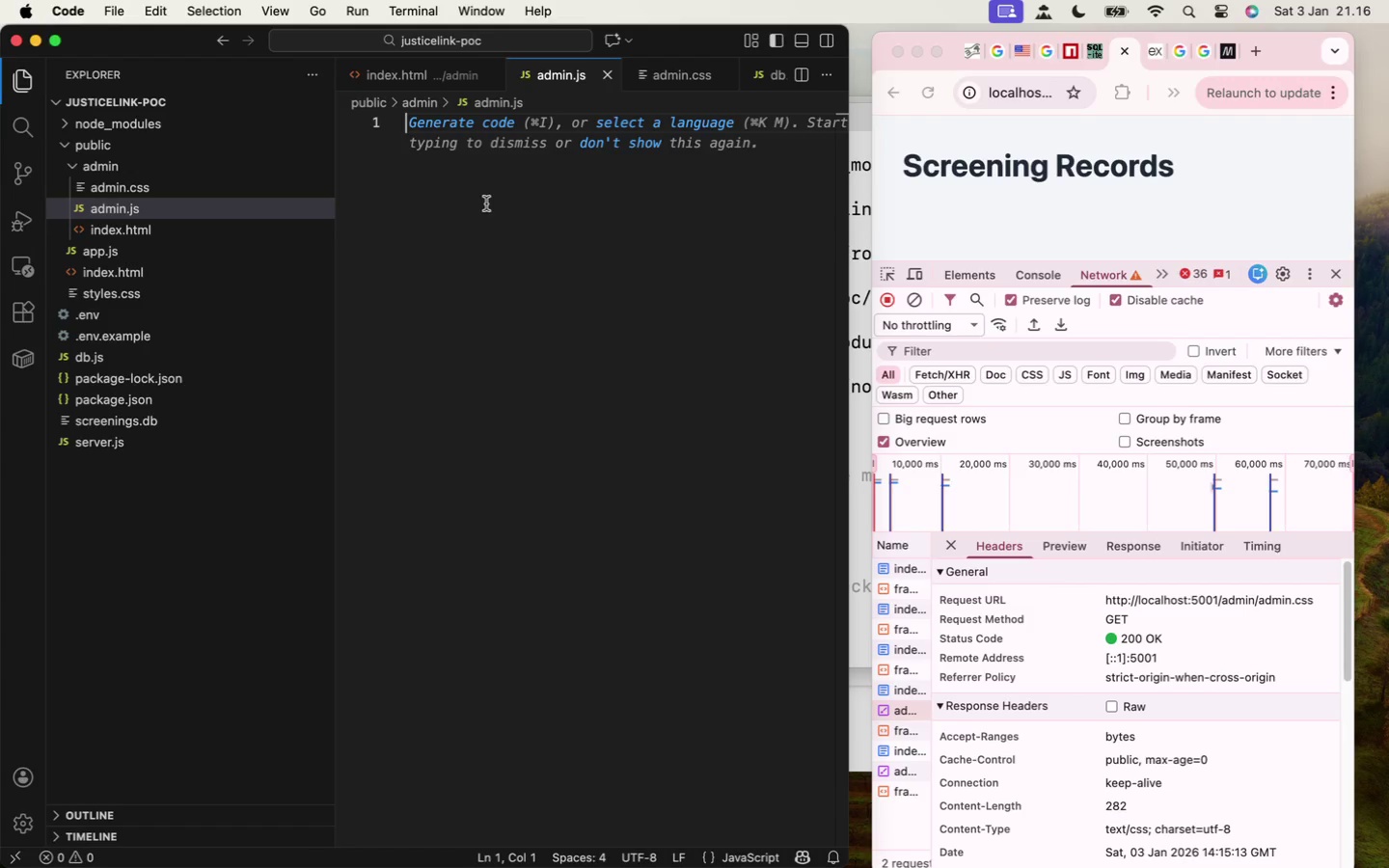 
scroll: coordinate [486, 203], scroll_direction: up, amount: 23.0
 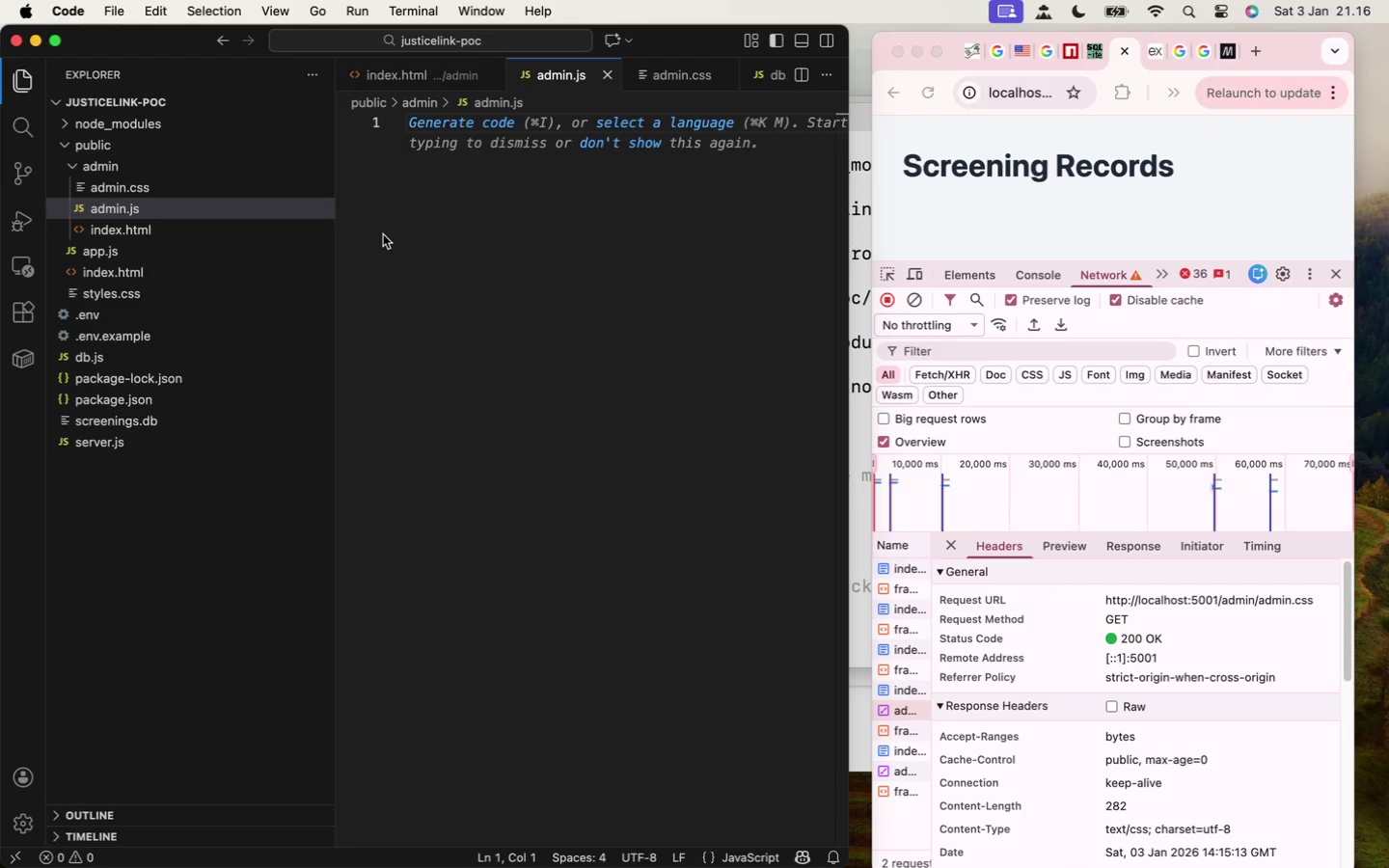 
mouse_move([359, 231])
 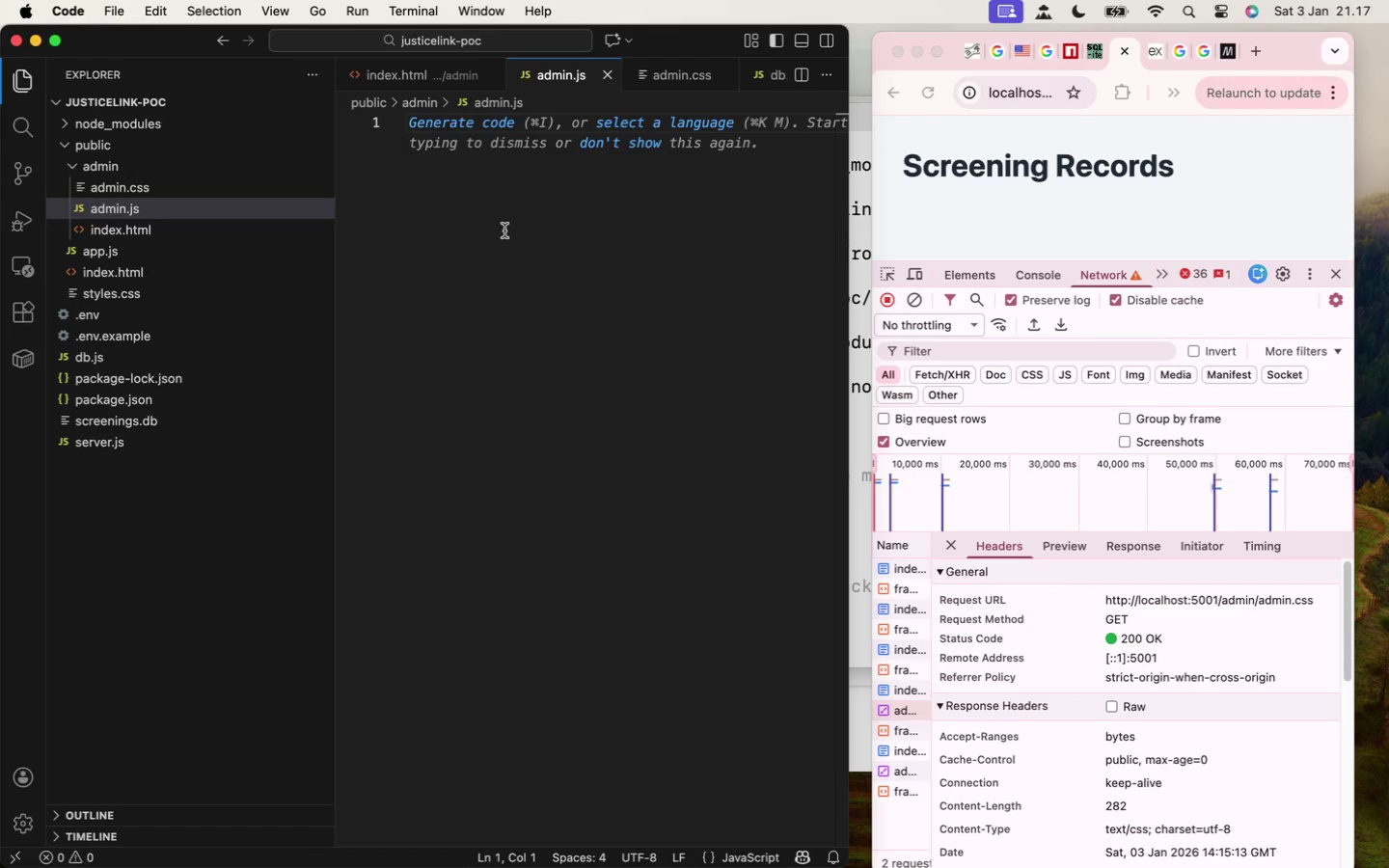 
wait(9.19)
 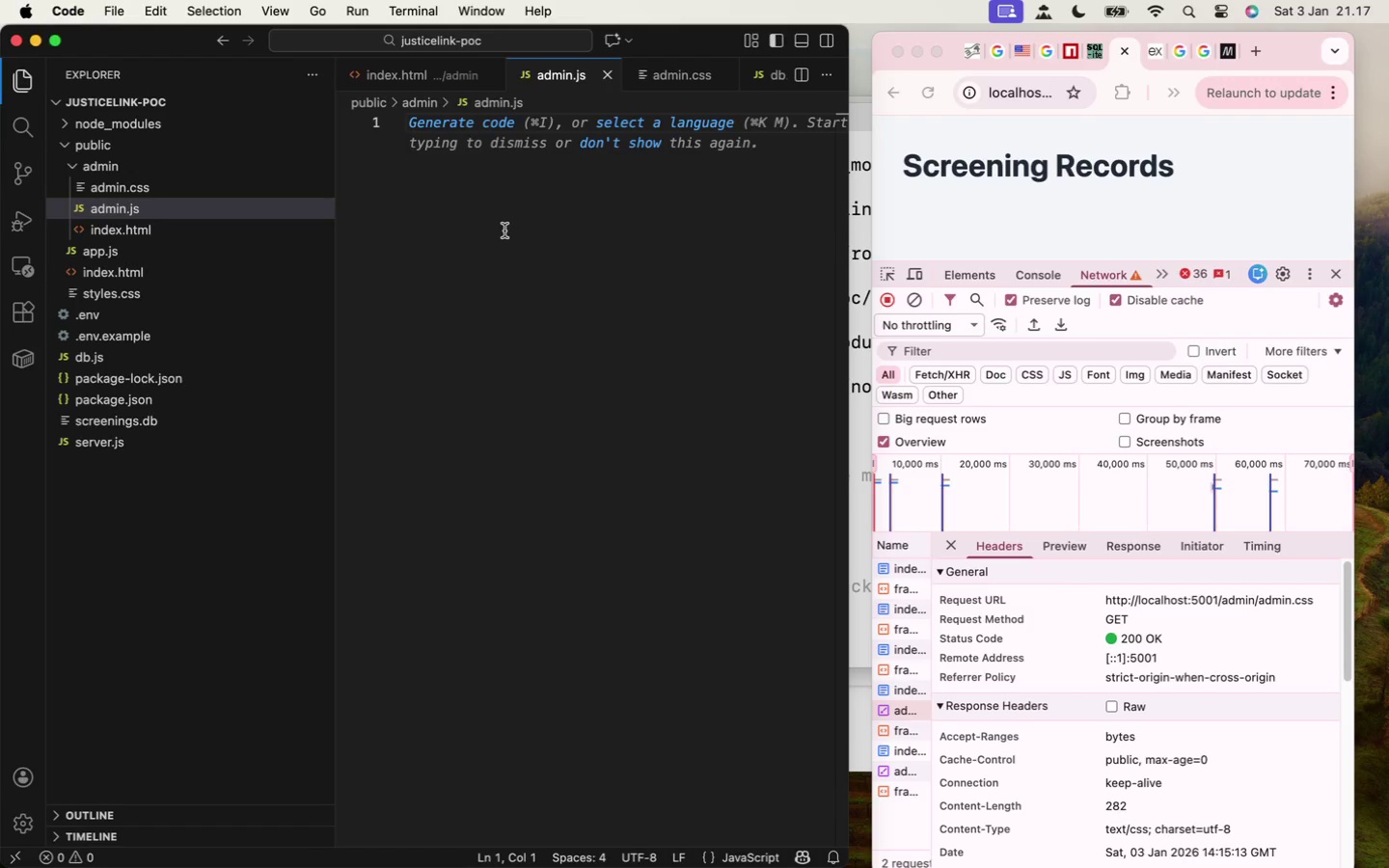 
left_click([501, 240])
 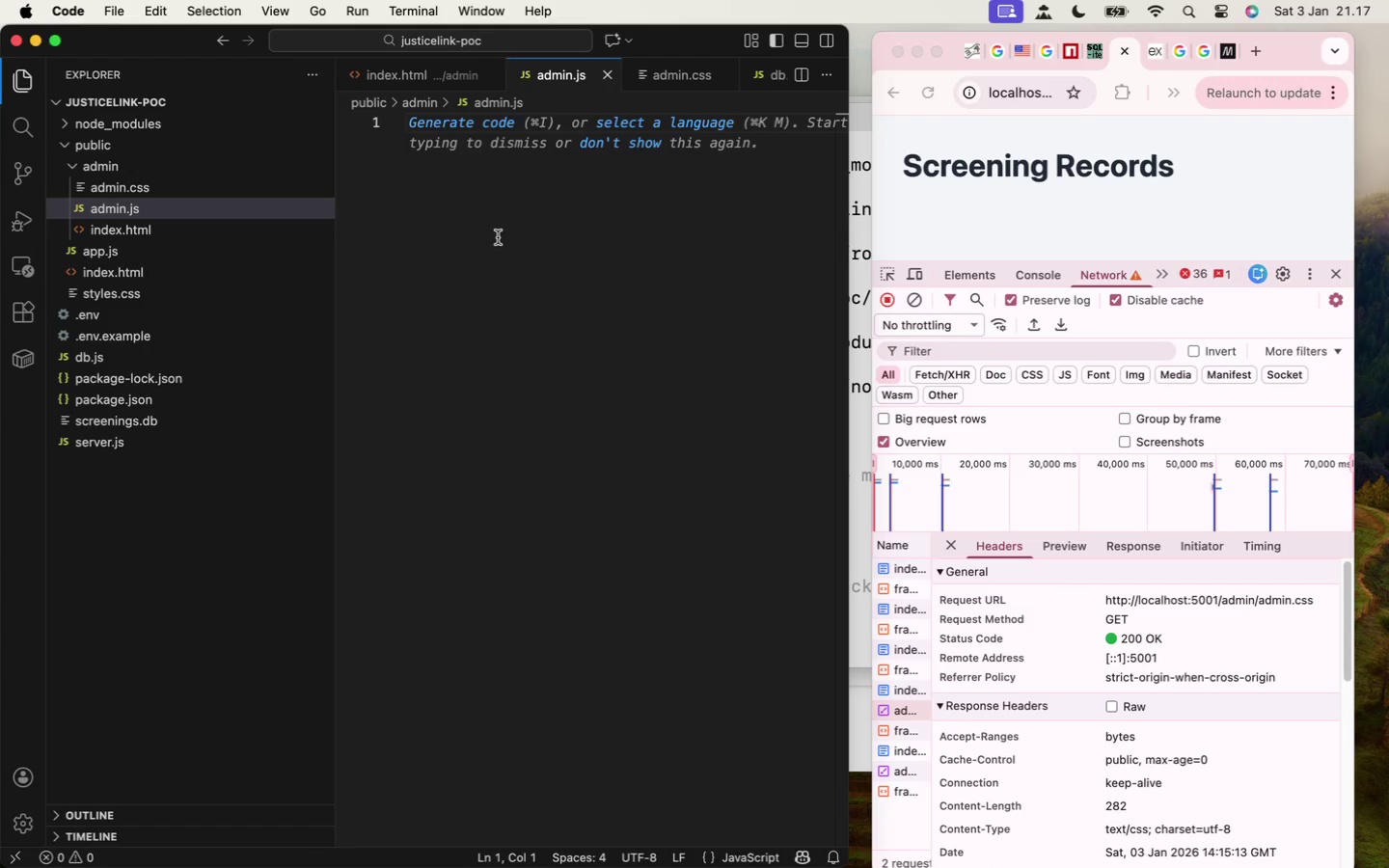 
type(const password = prompt()
 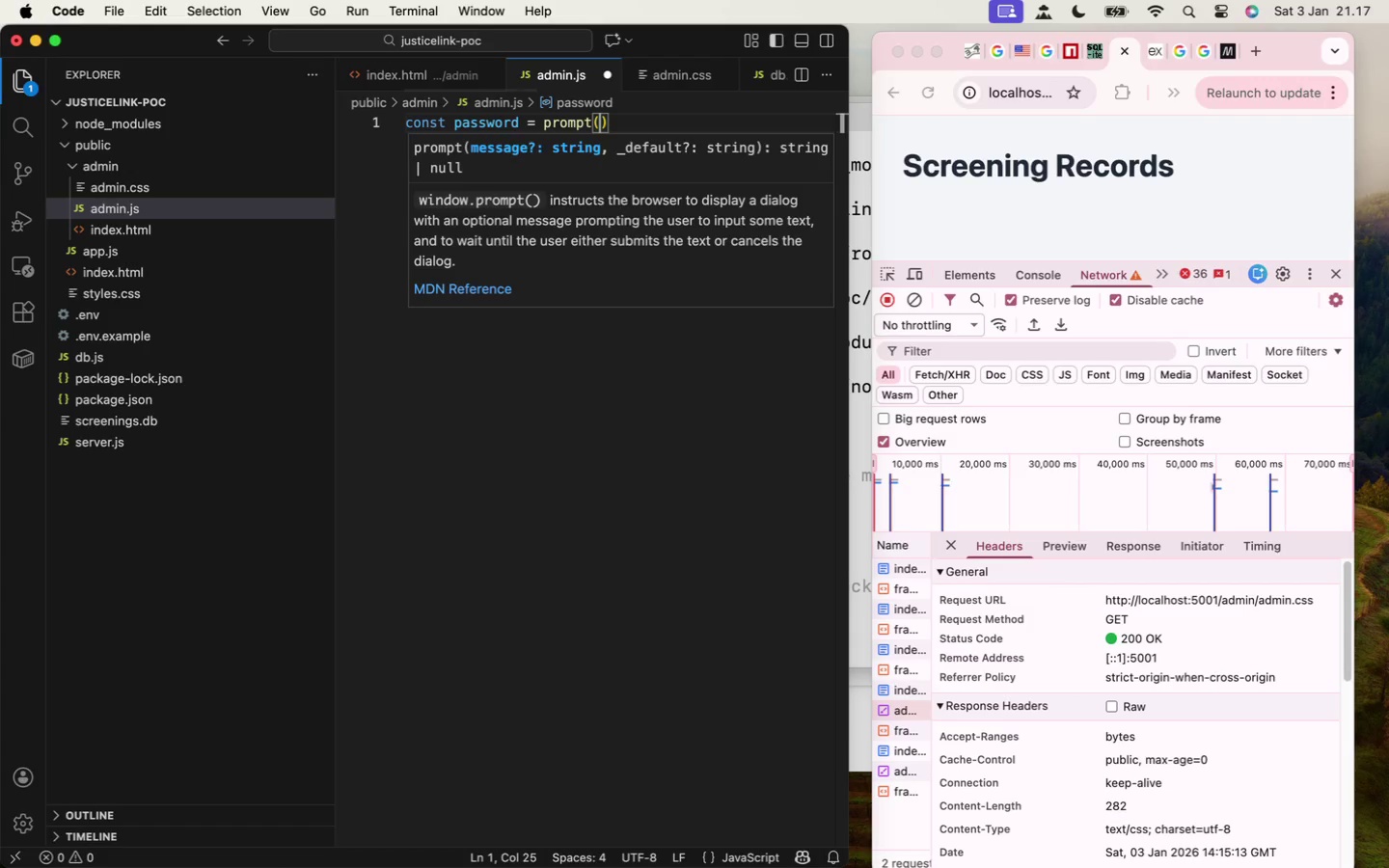 
wait(8.94)
 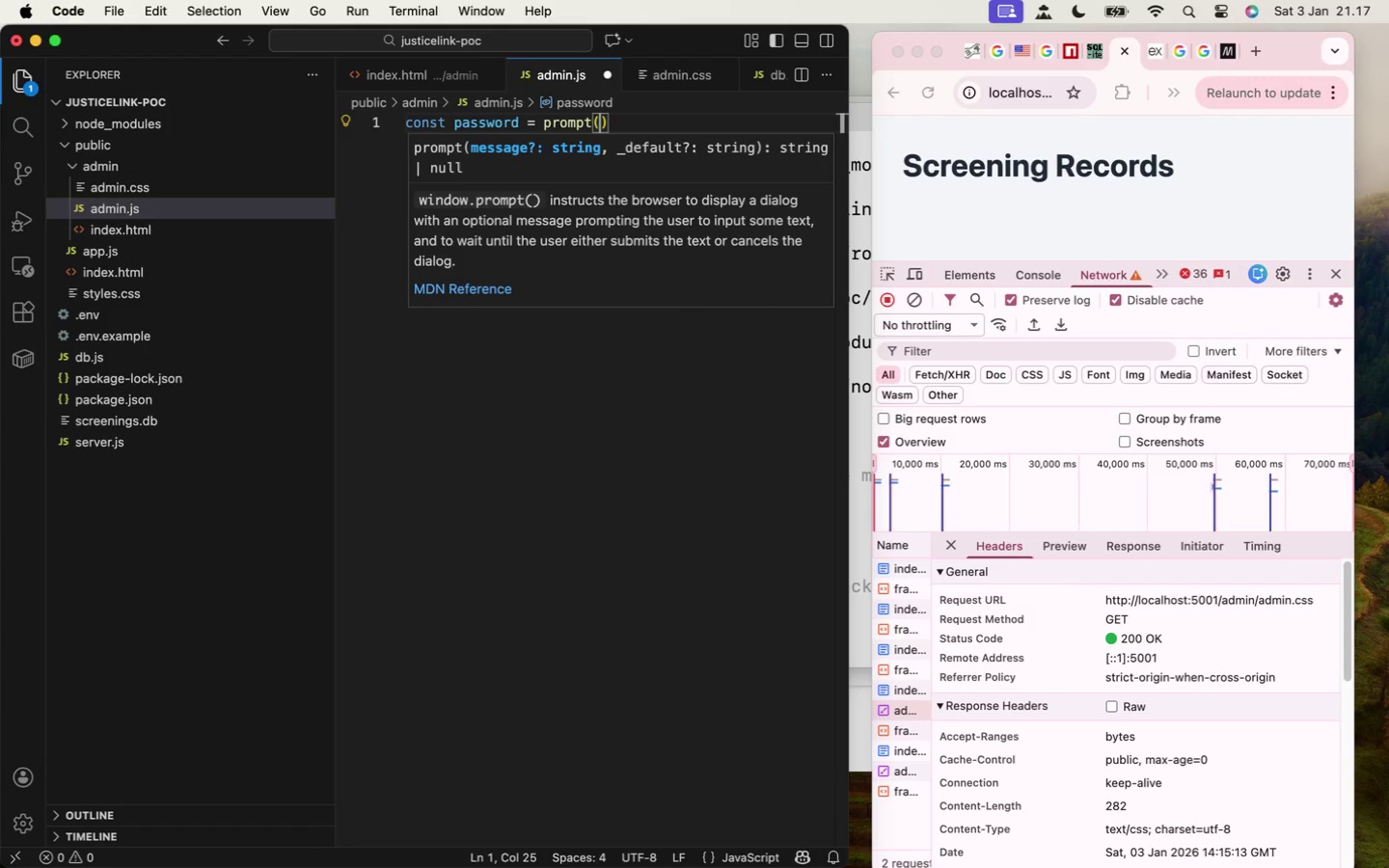 
type("Enter admin password)
 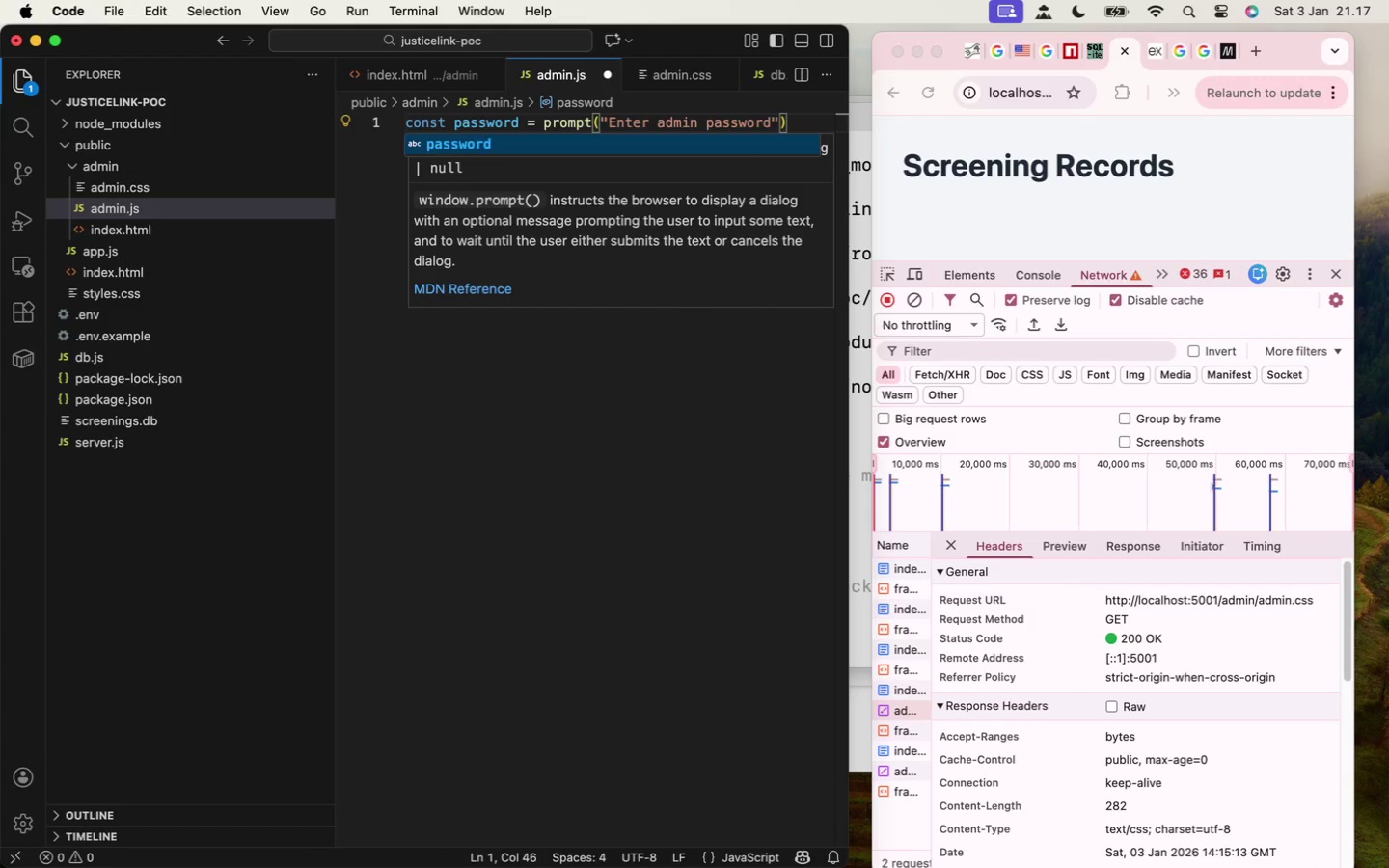 
key(ArrowRight)
 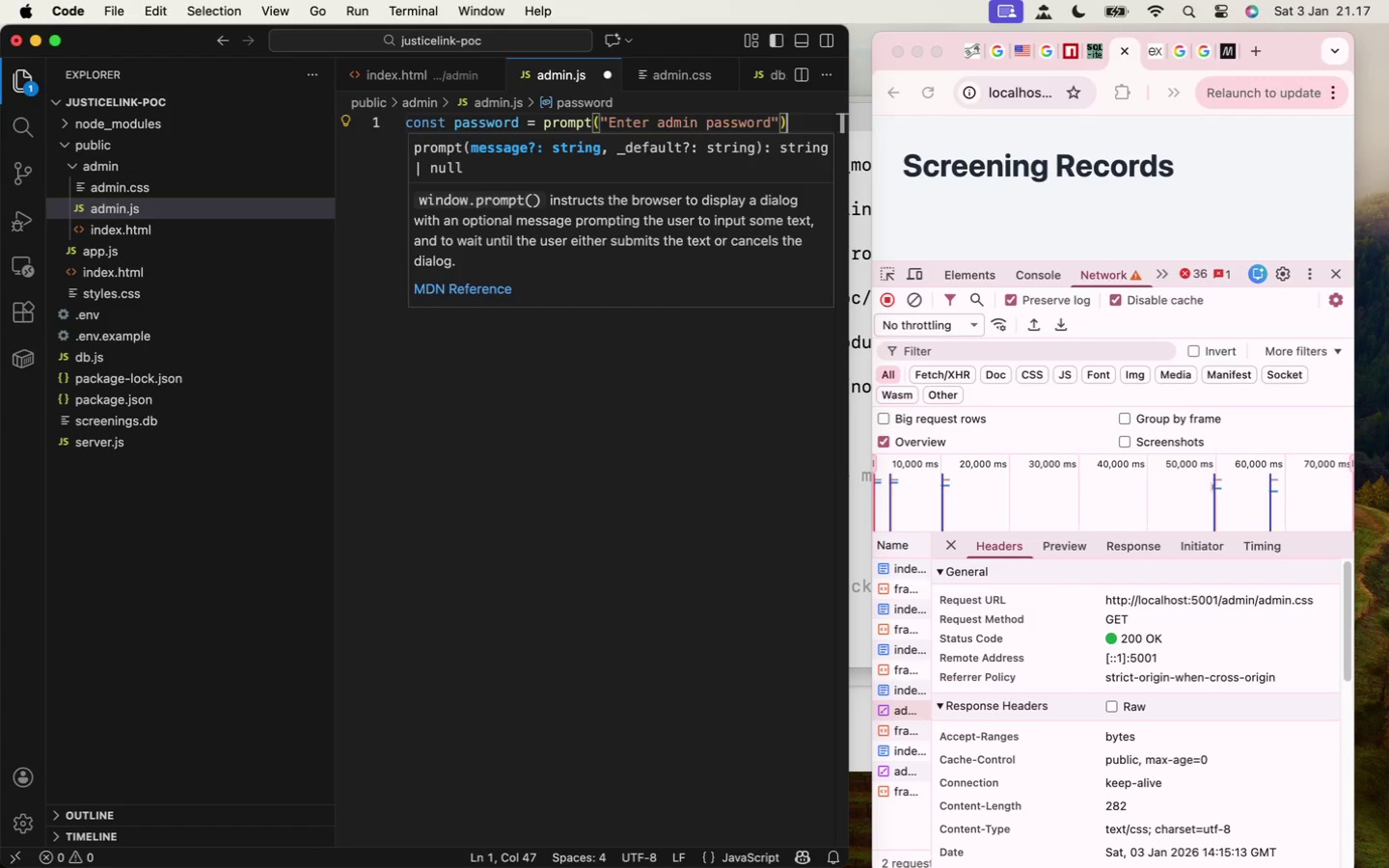 
key(ArrowRight)
 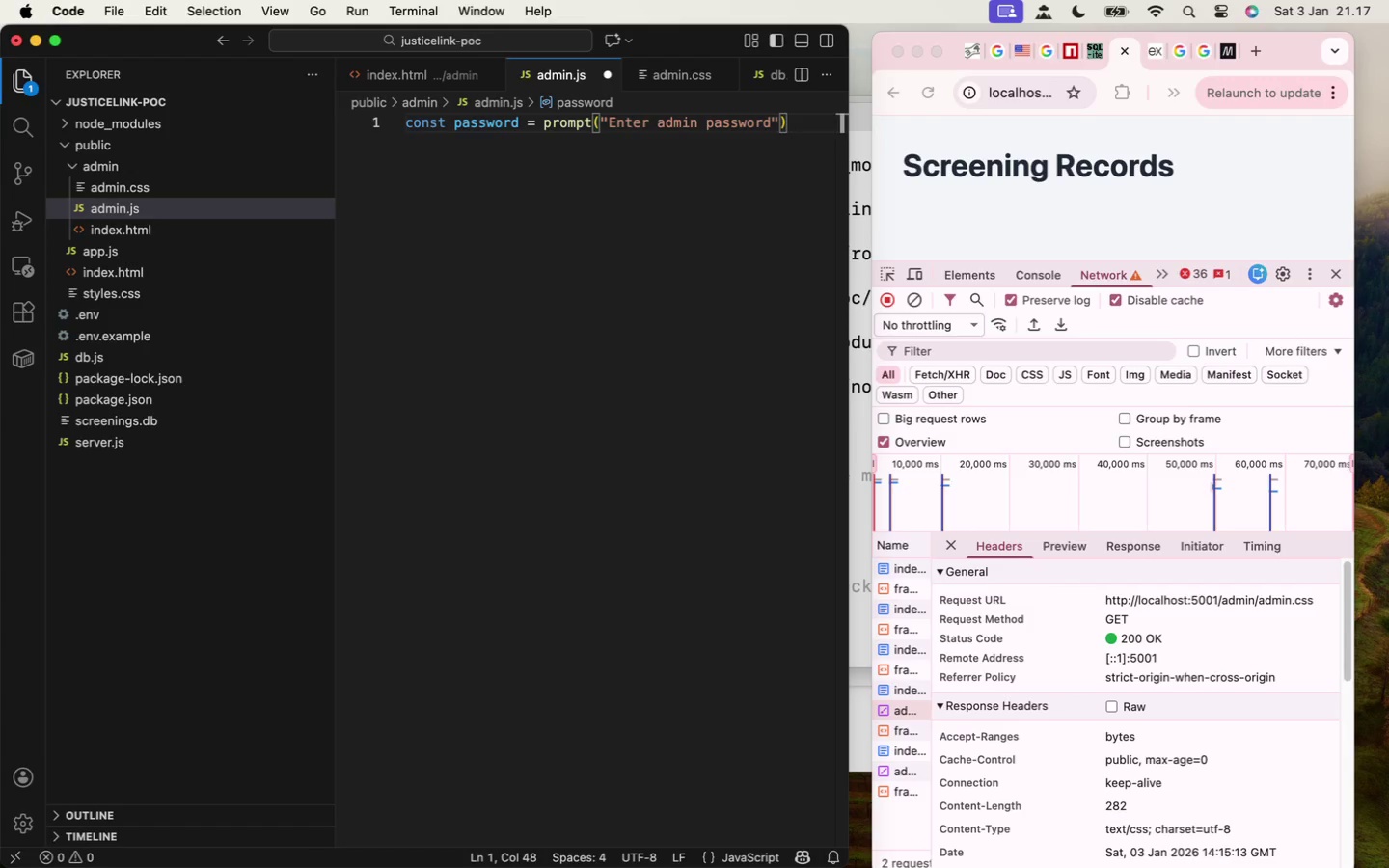 
key(Semicolon)
 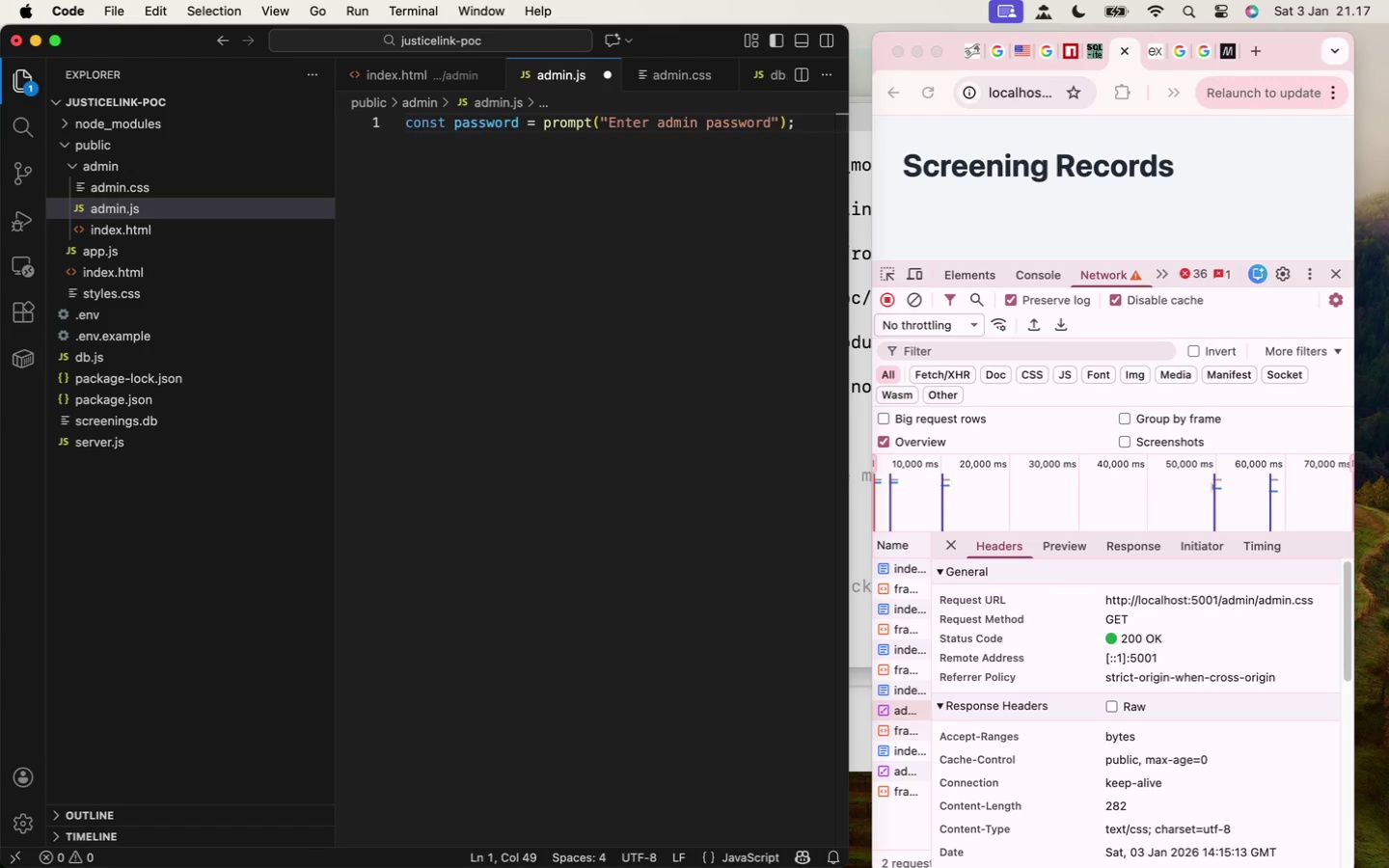 
key(Enter)
 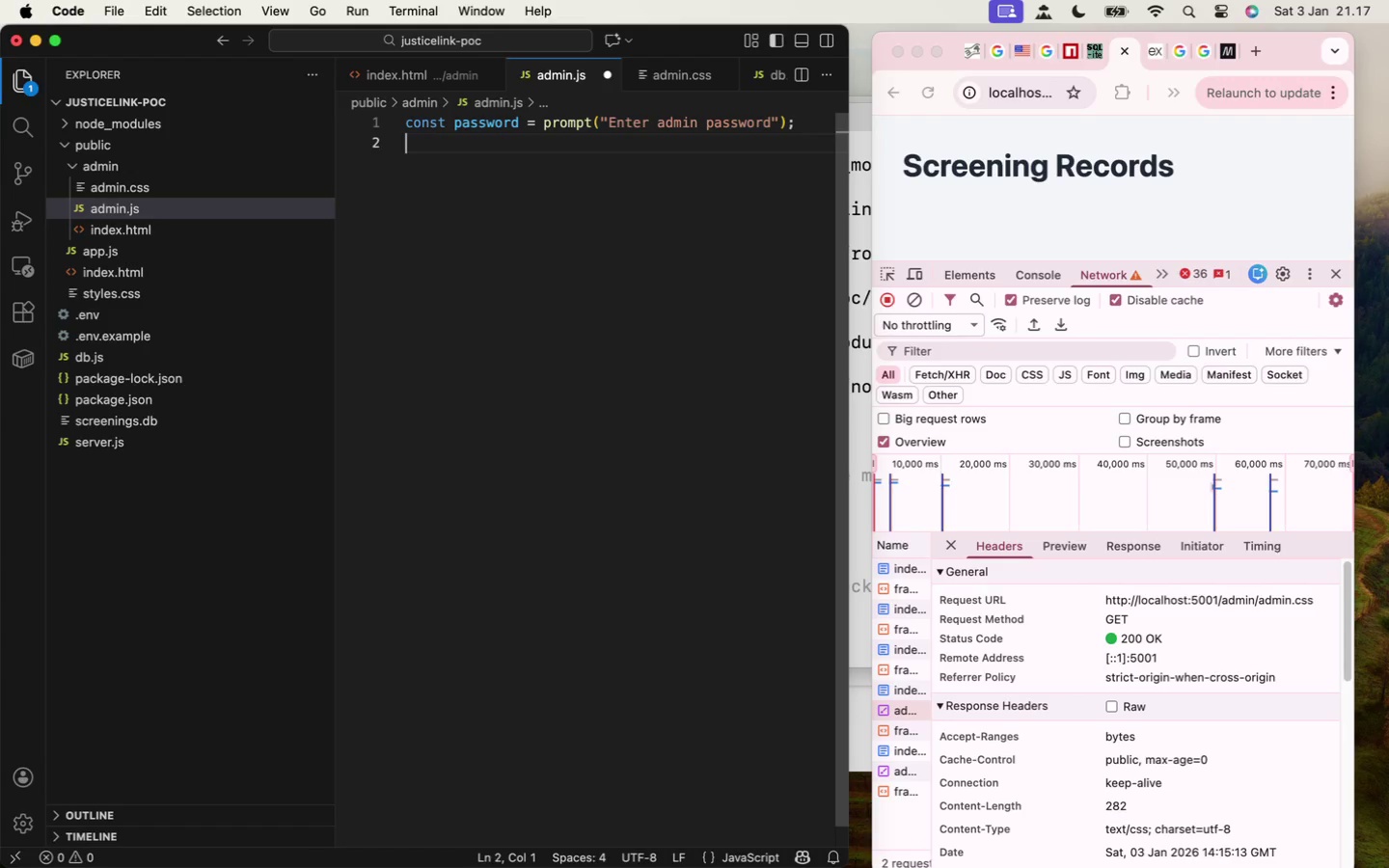 
key(Enter)
 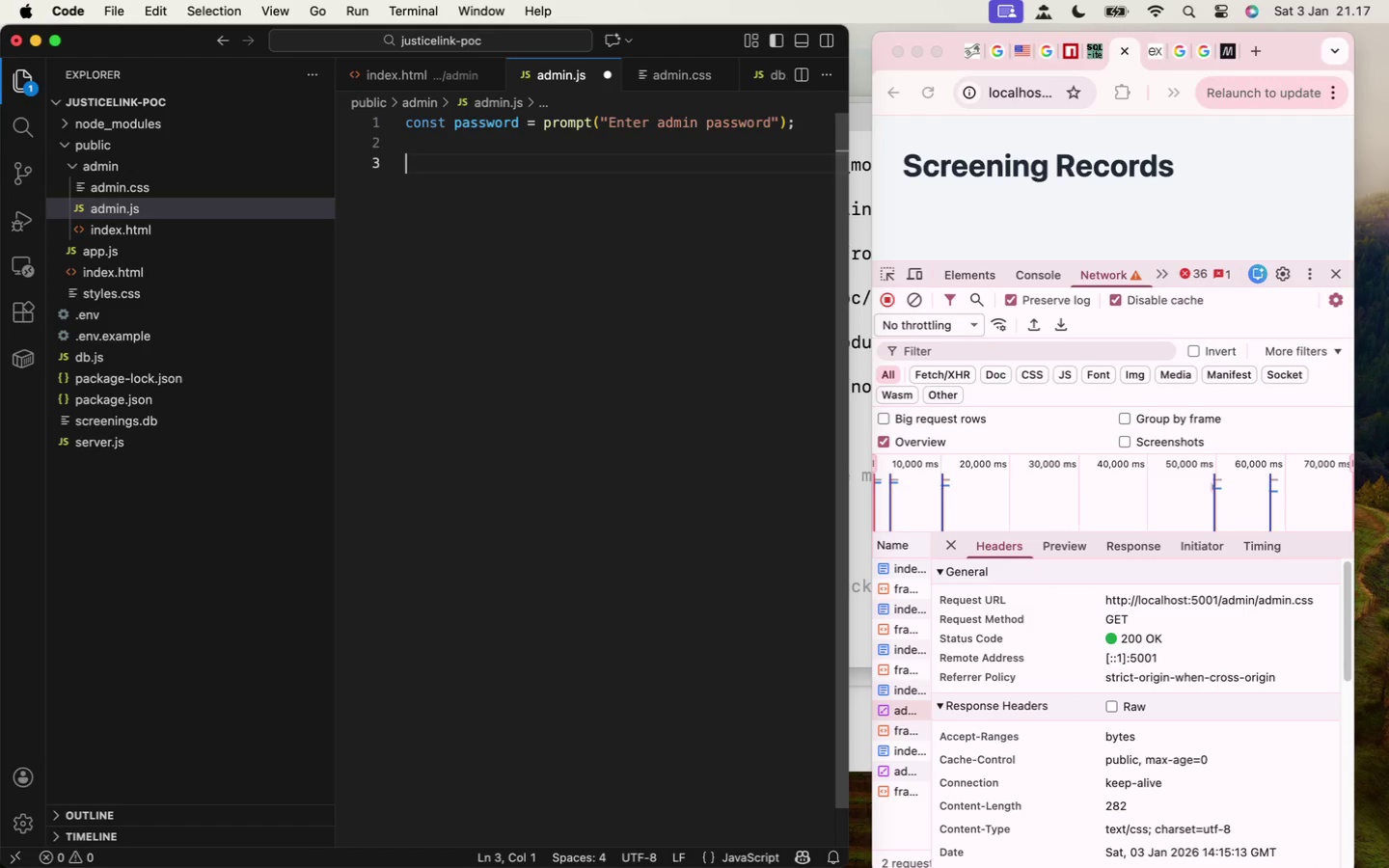 
wait(14.19)
 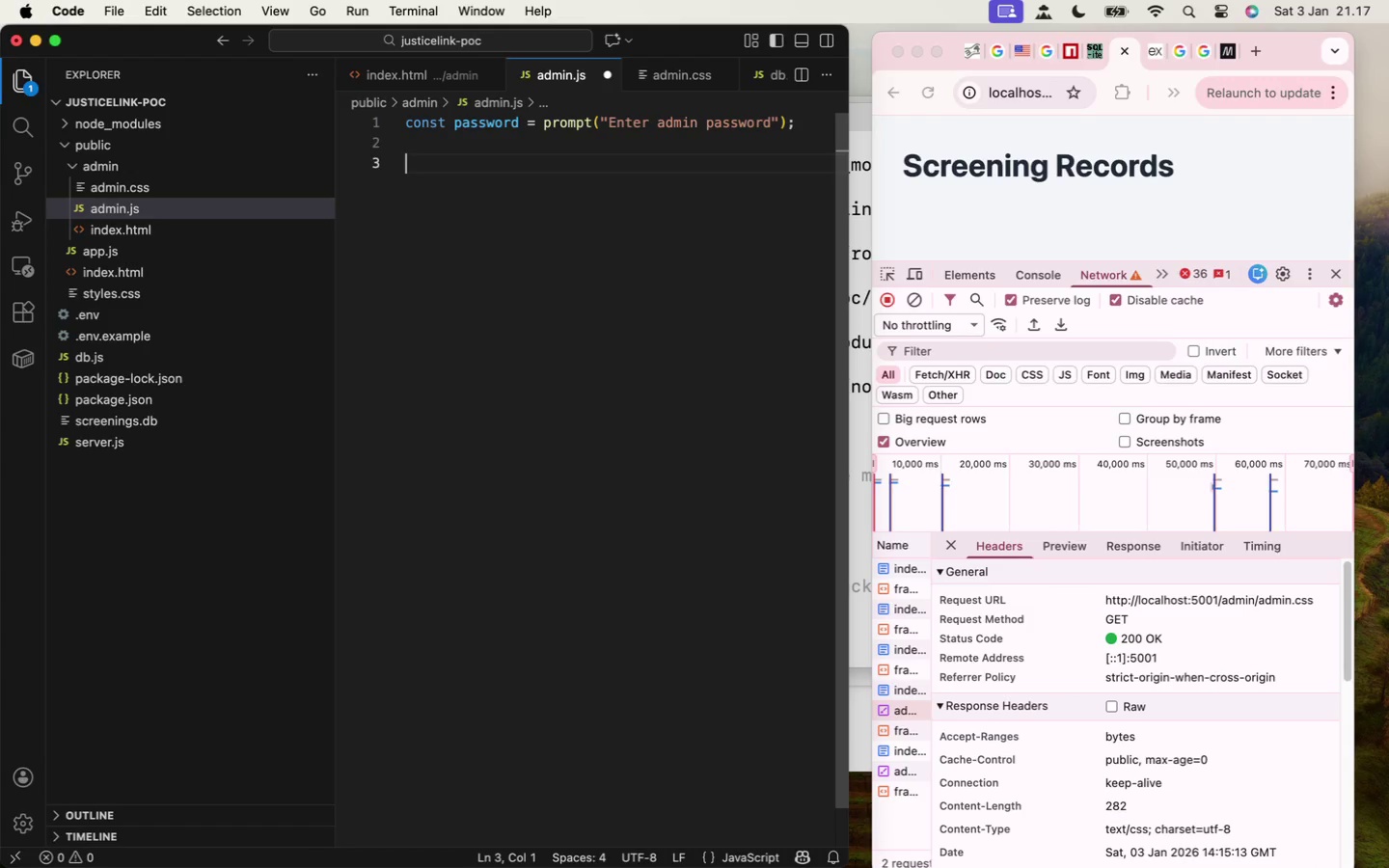 
type(if(!password)
 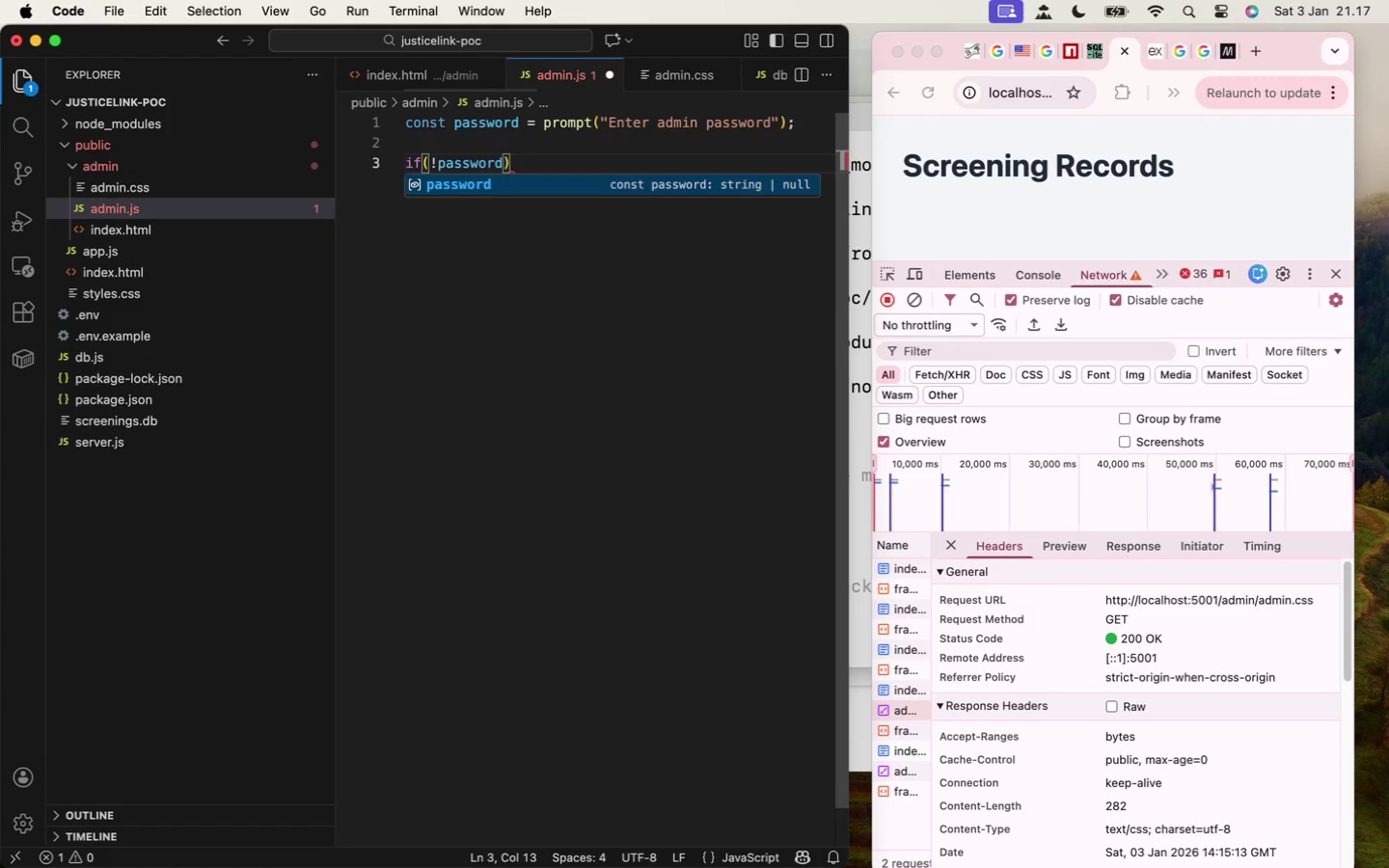 
key(ArrowRight)
 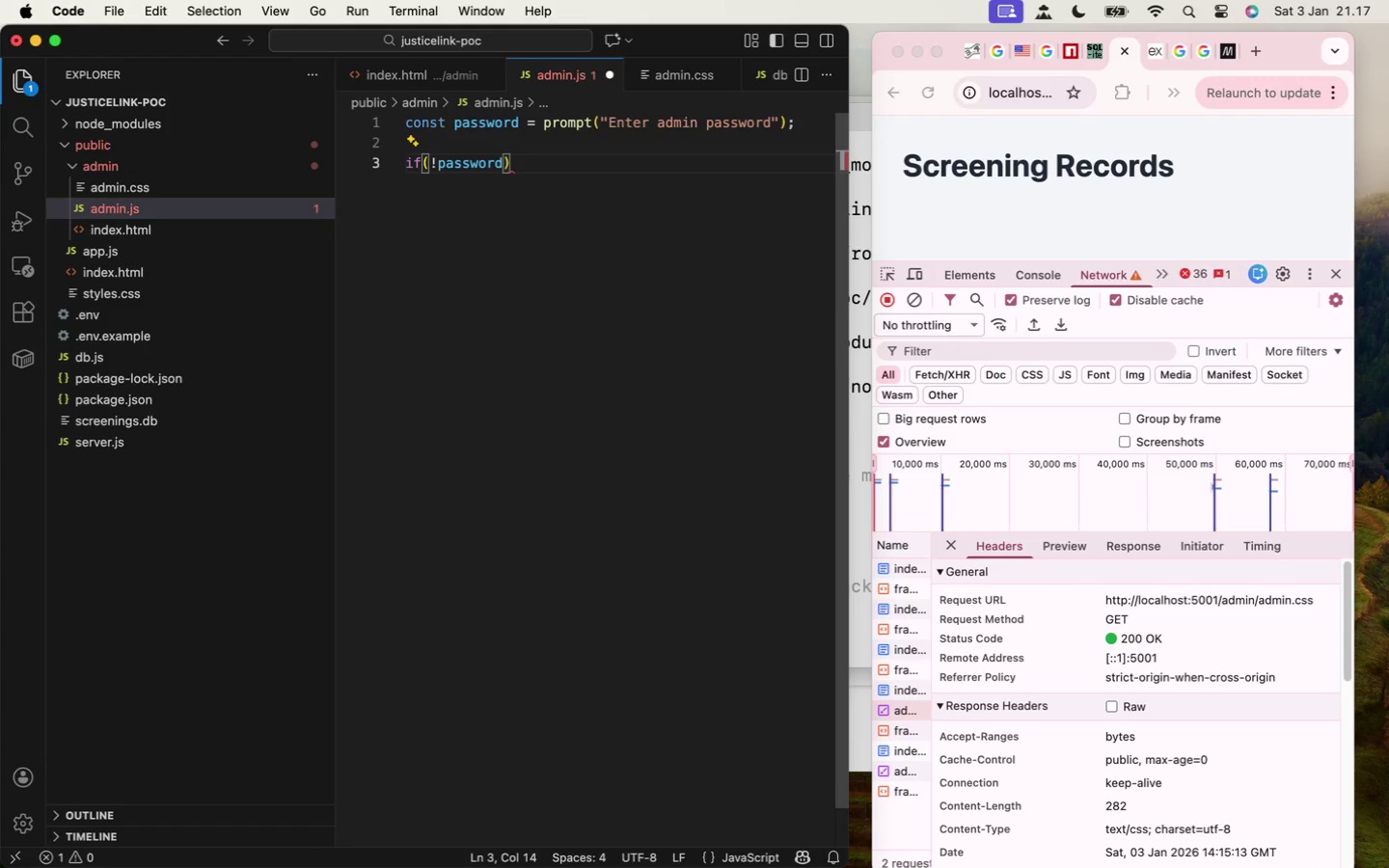 
key(Shift+BracketLeft)
 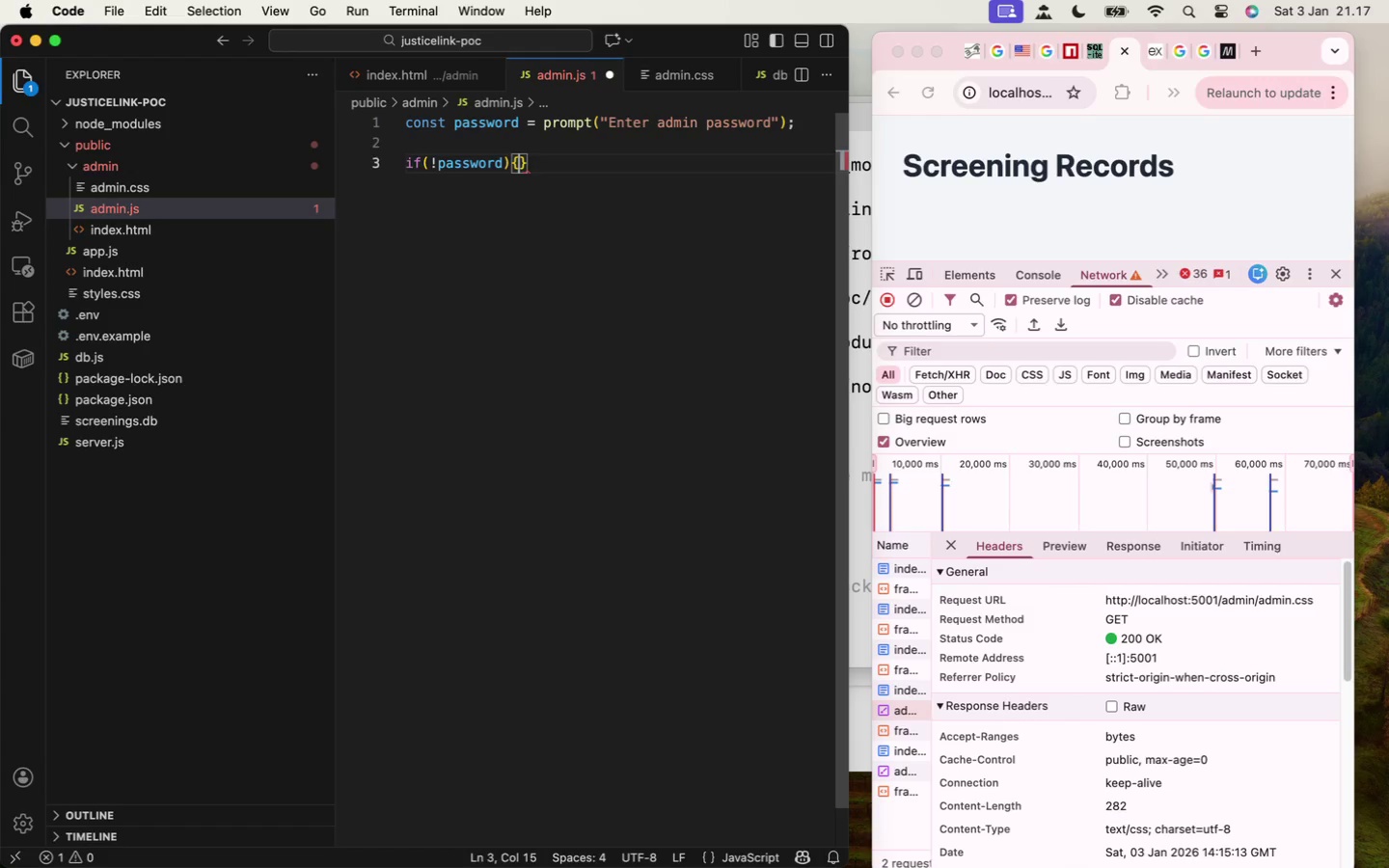 
key(Enter)
 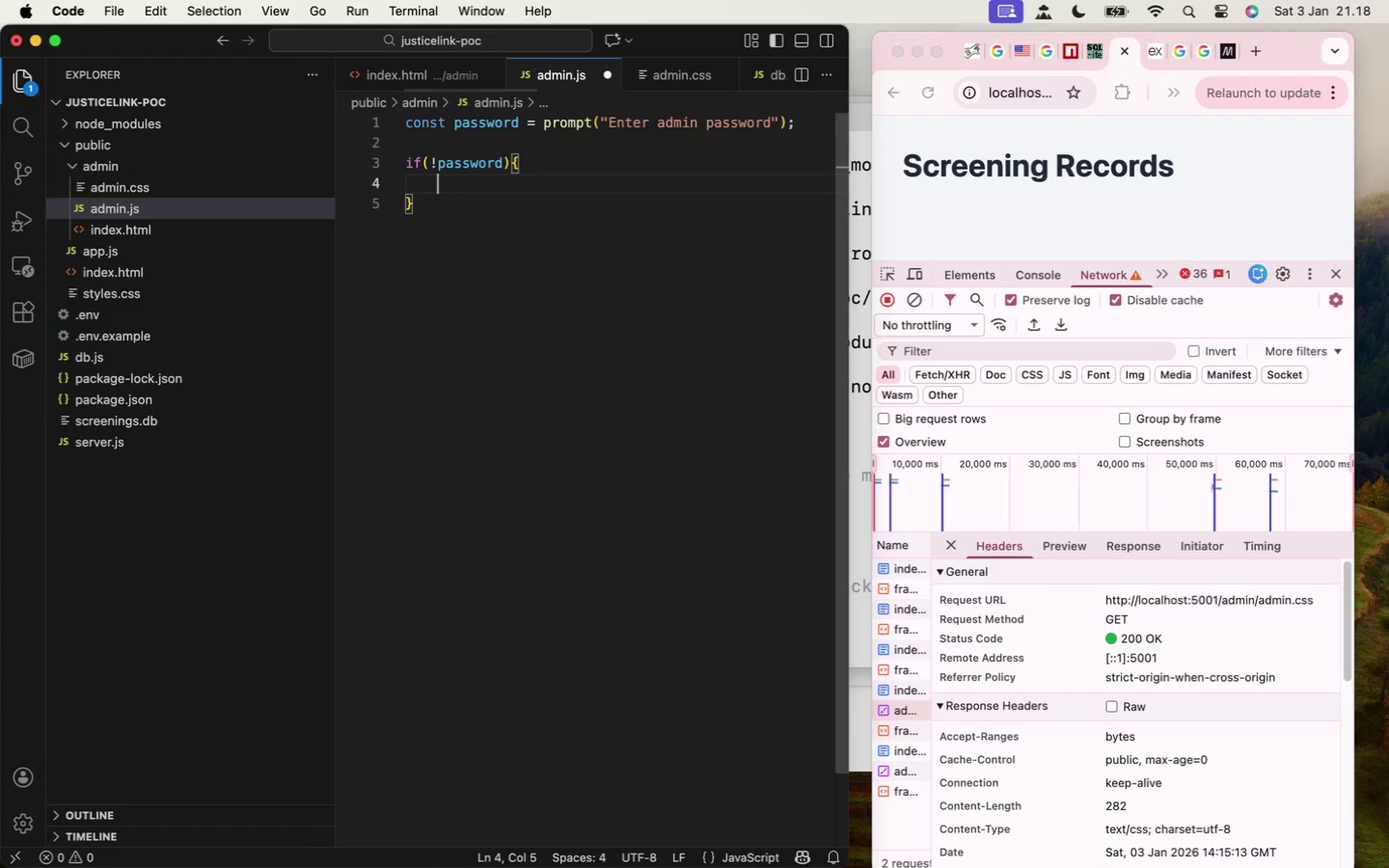 
type(alert("Access Denied!)
 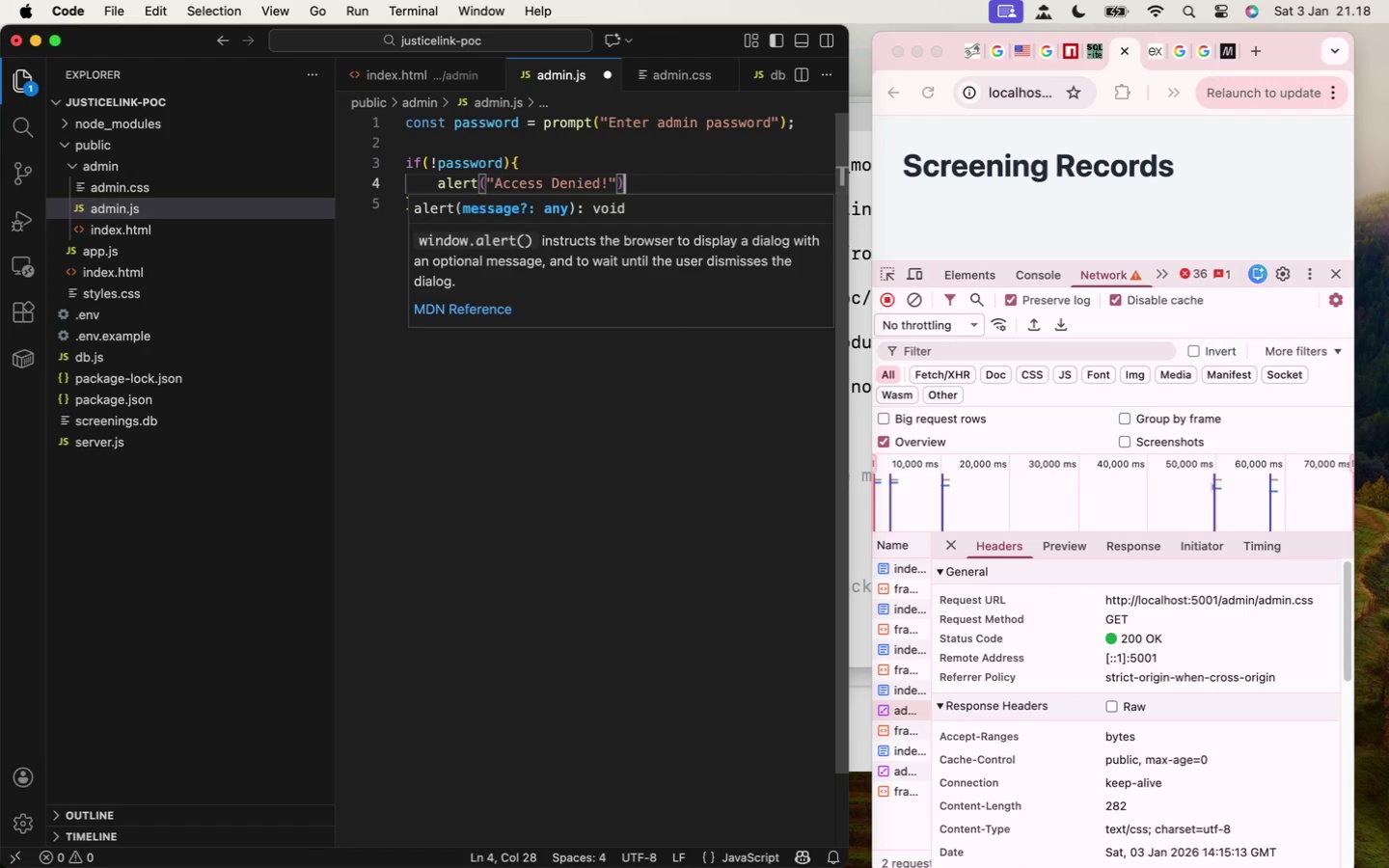 
 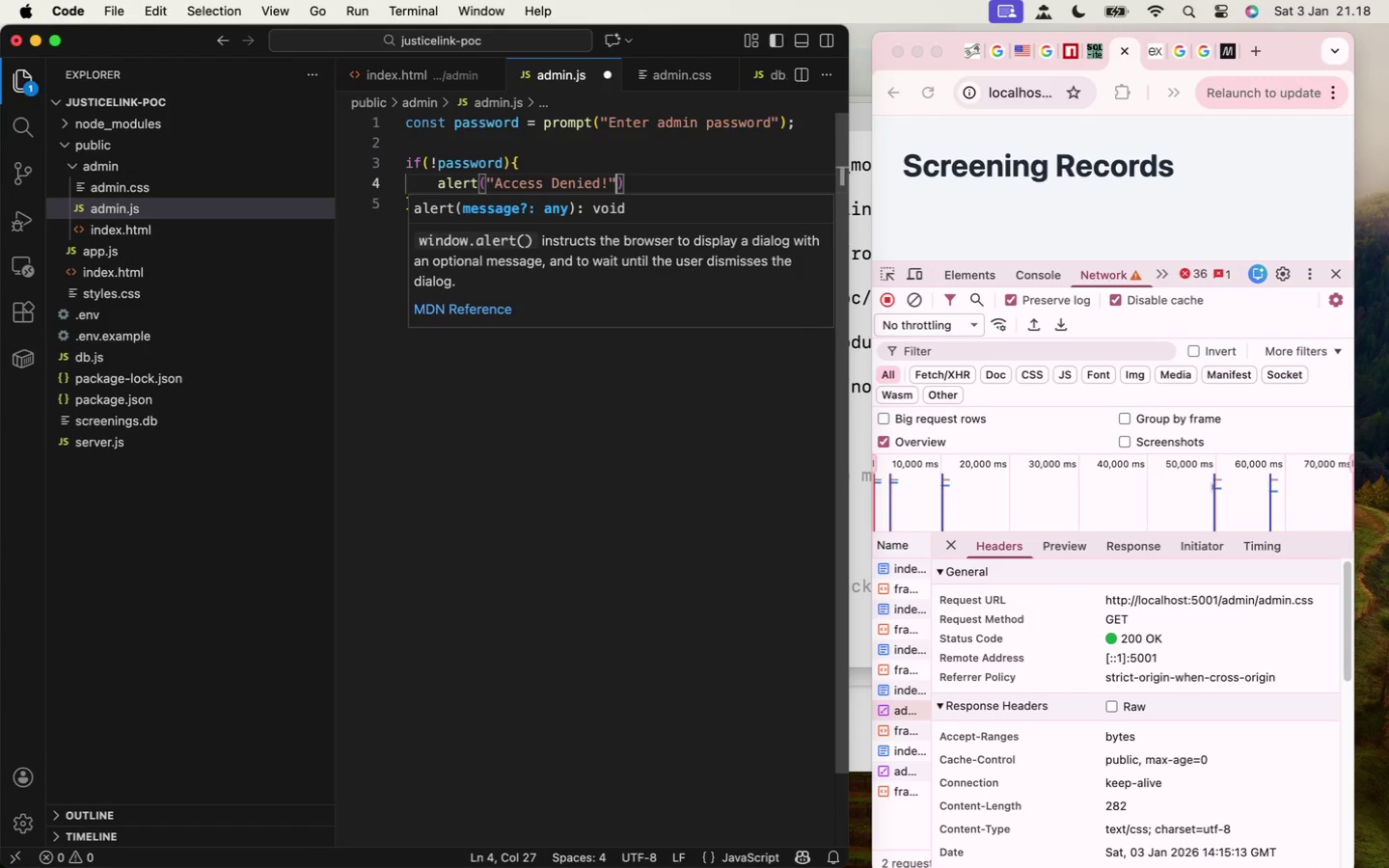 
key(ArrowRight)
 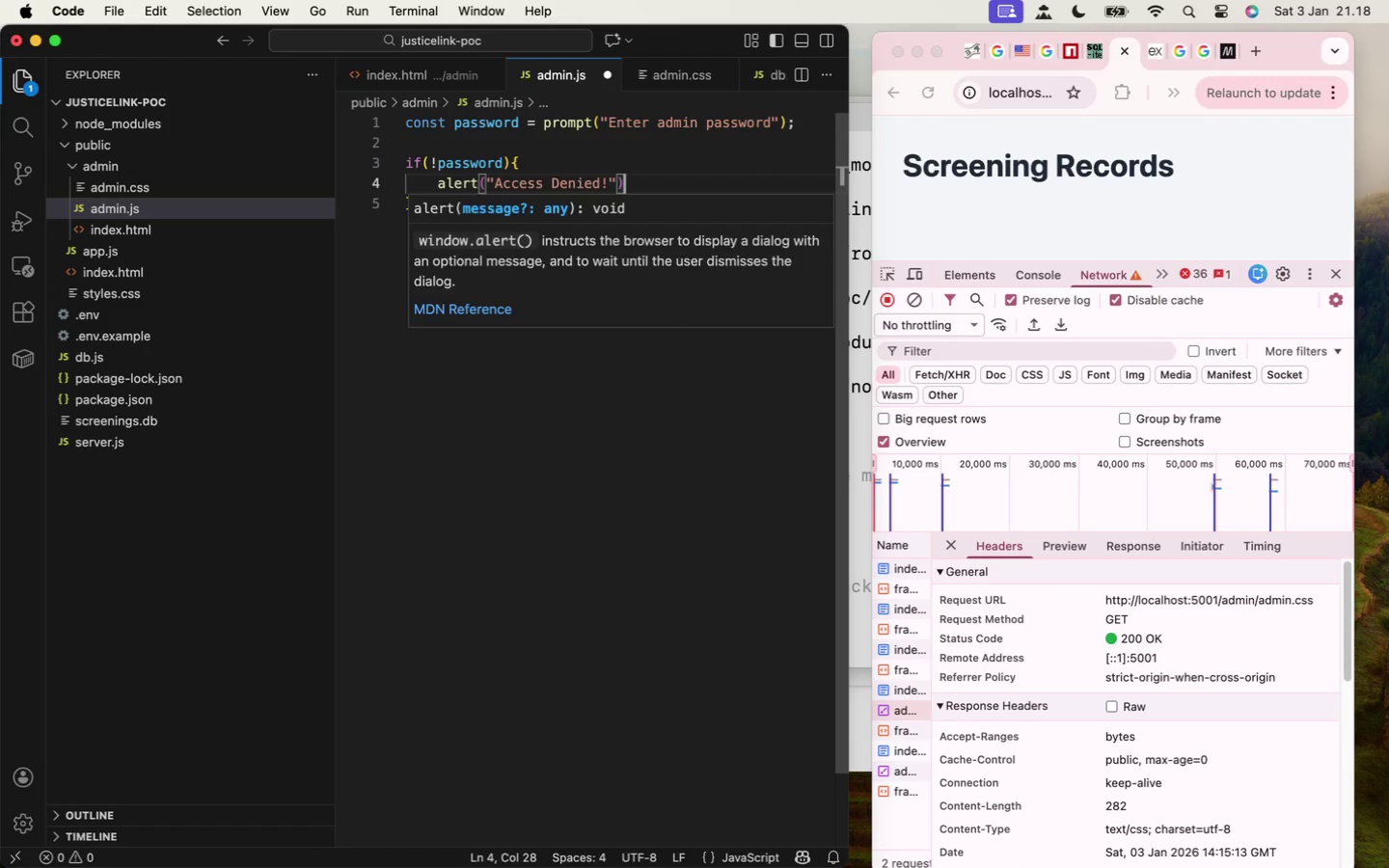 
key(ArrowRight)
 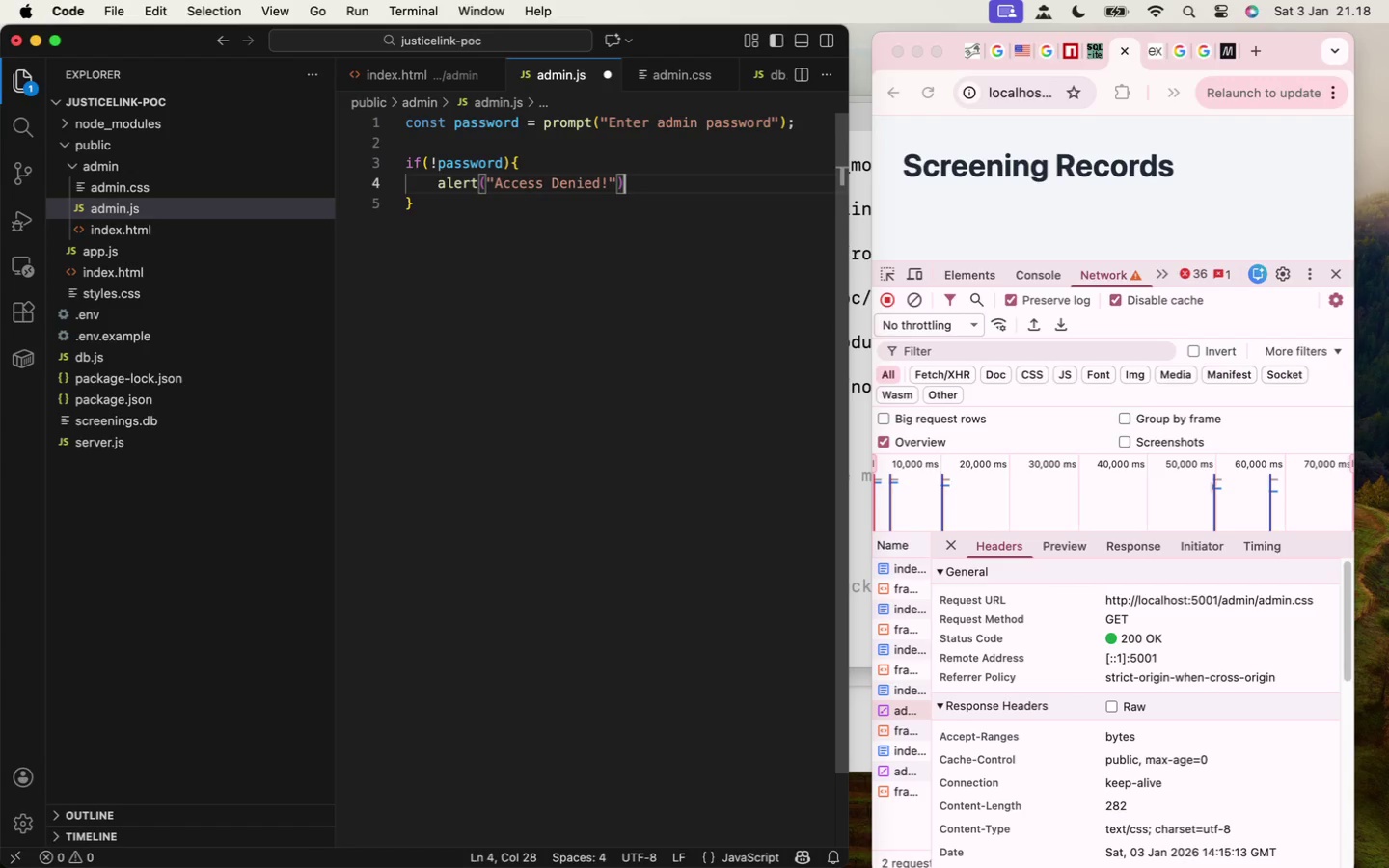 
key(Enter)
 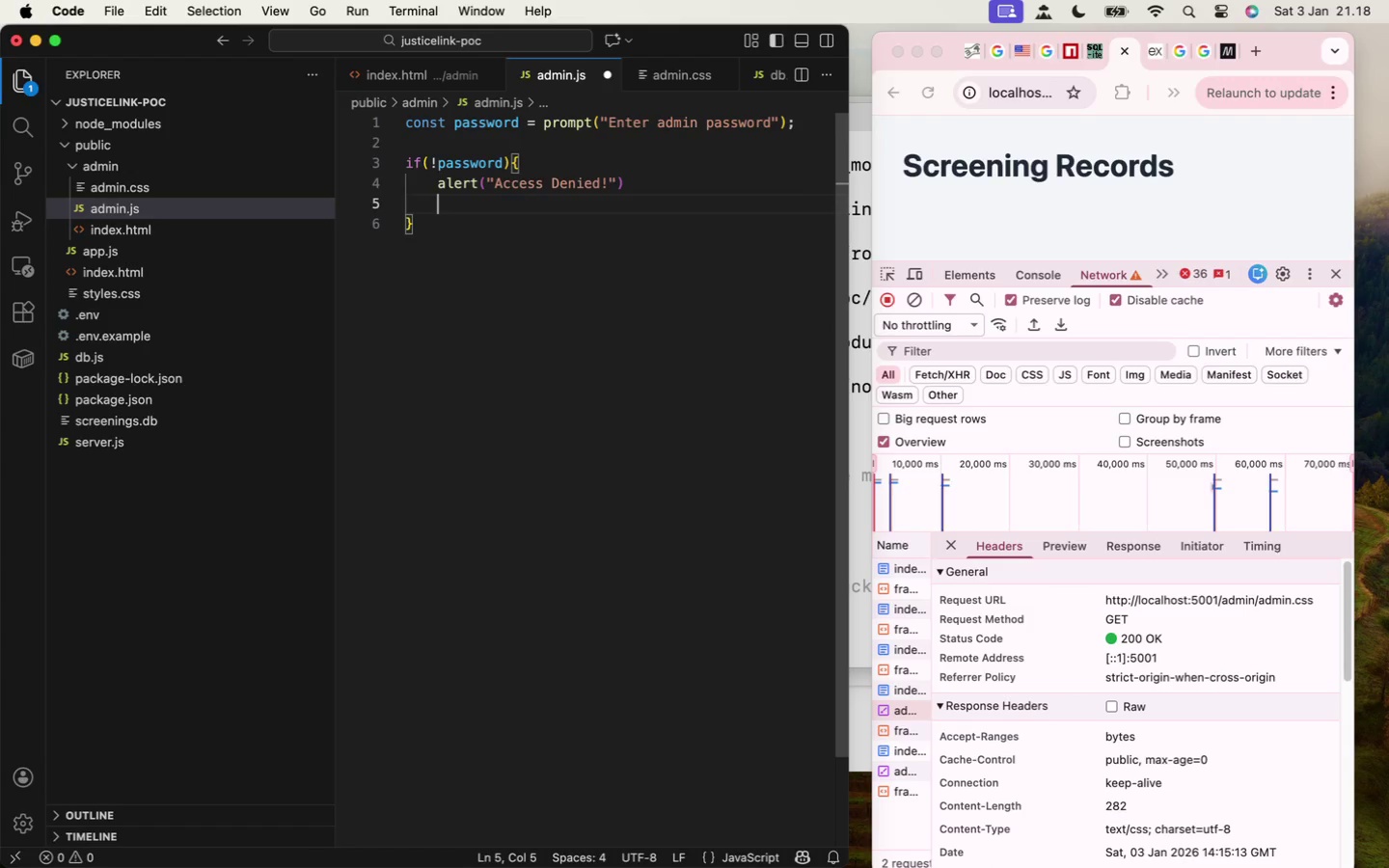 
type(window.loction.href = "/)
 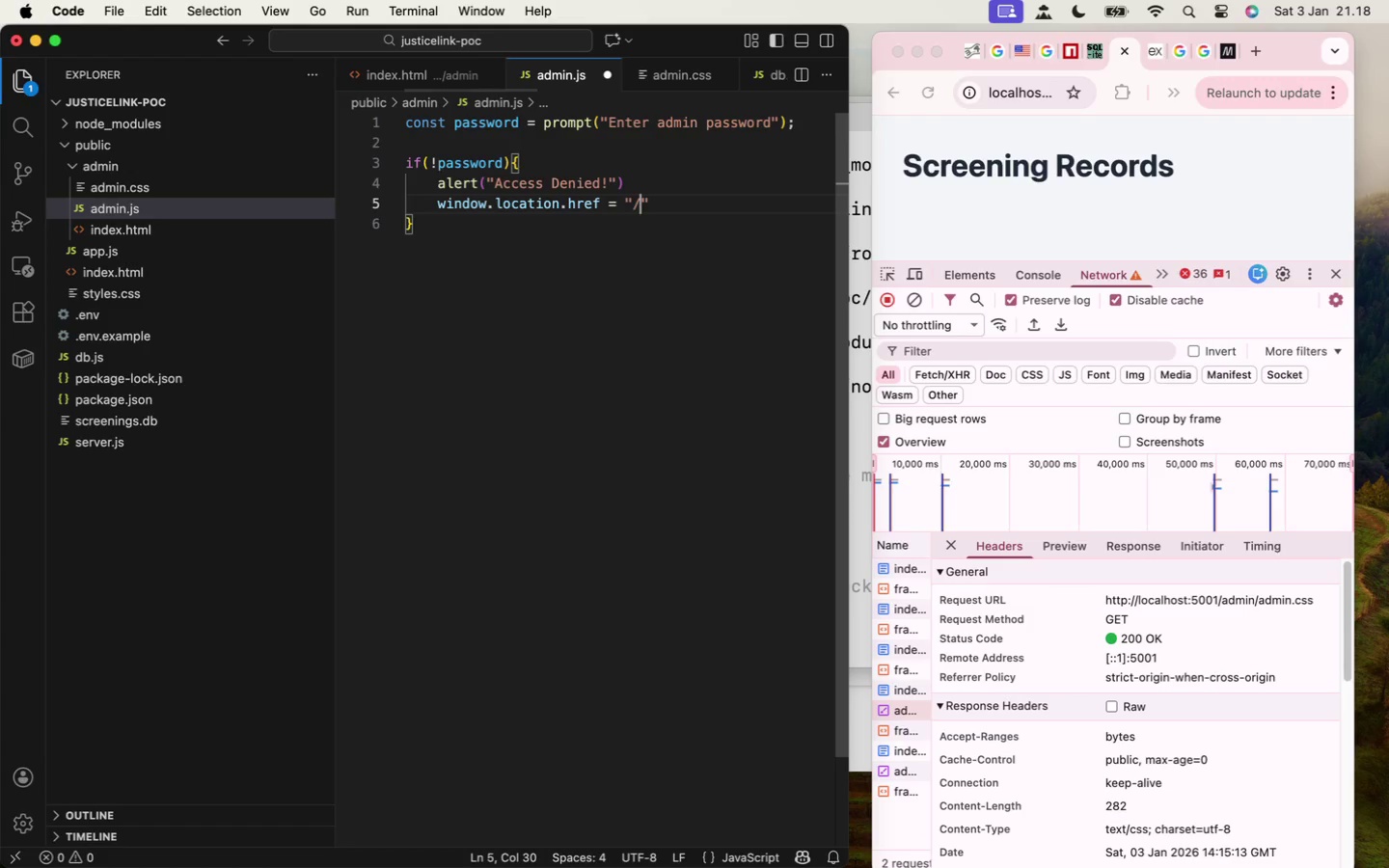 
hold_key(key=A, duration=0.33)
 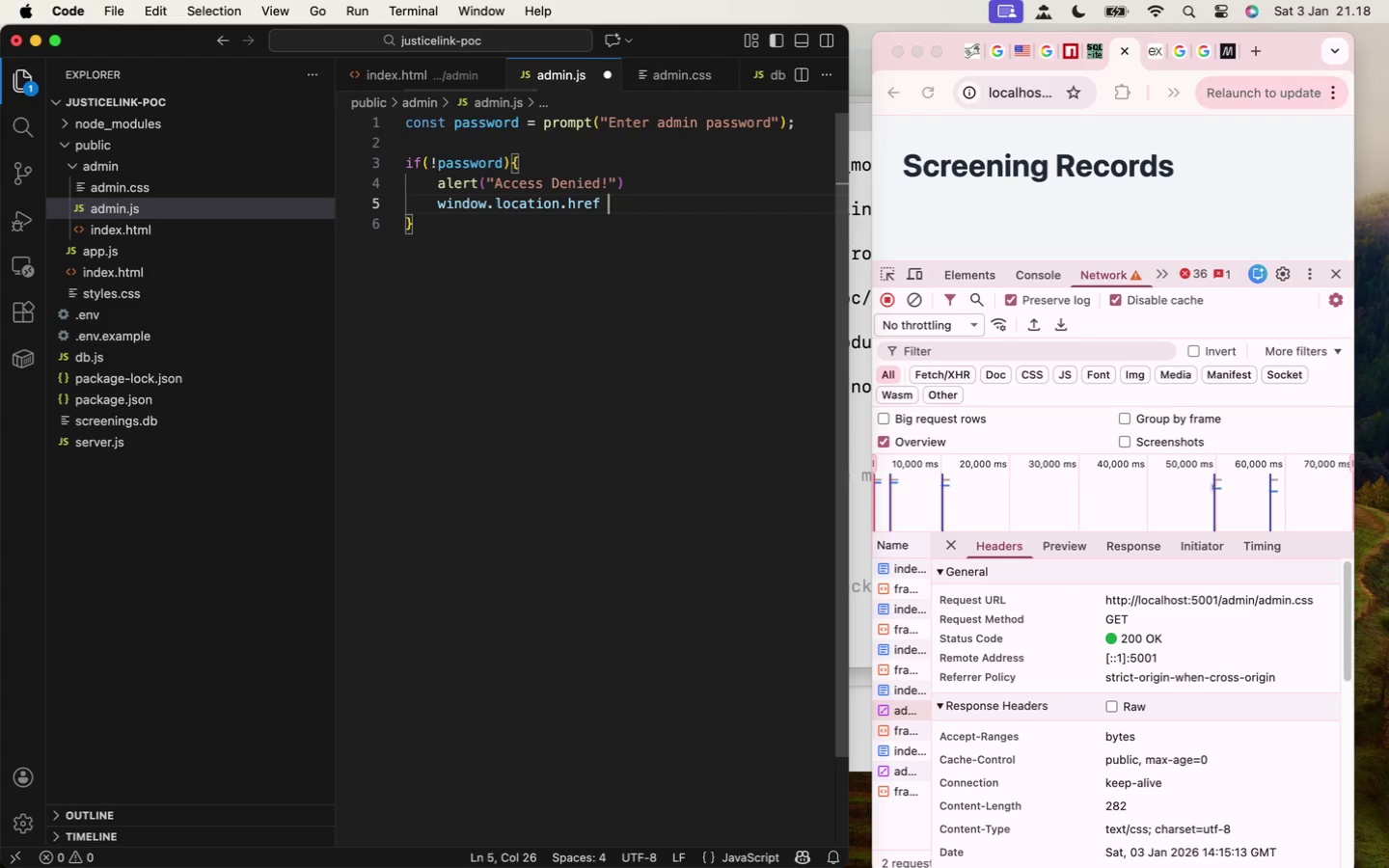 
hold_key(key=CommandLeft, duration=0.62)
 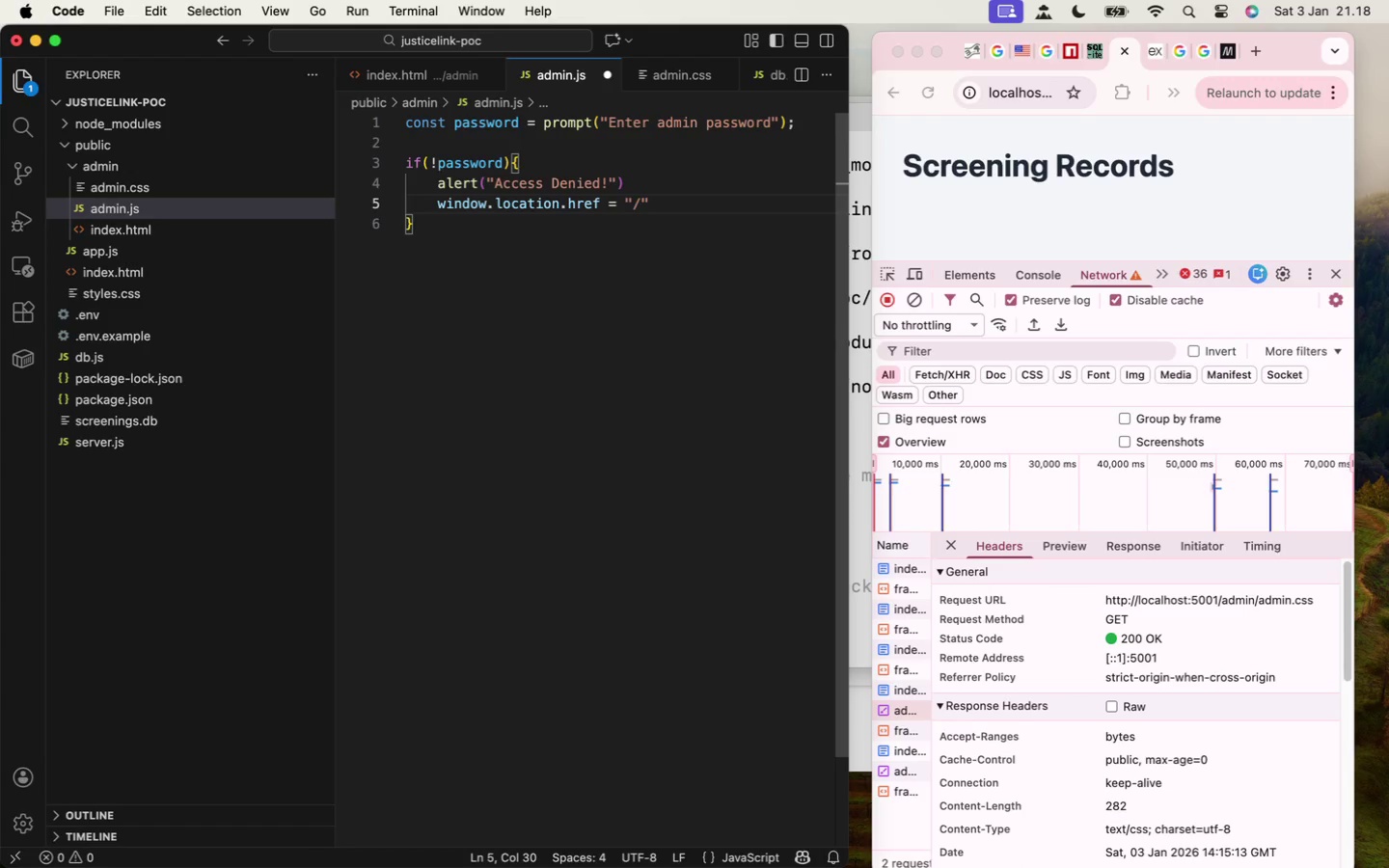 
wait(17.44)
 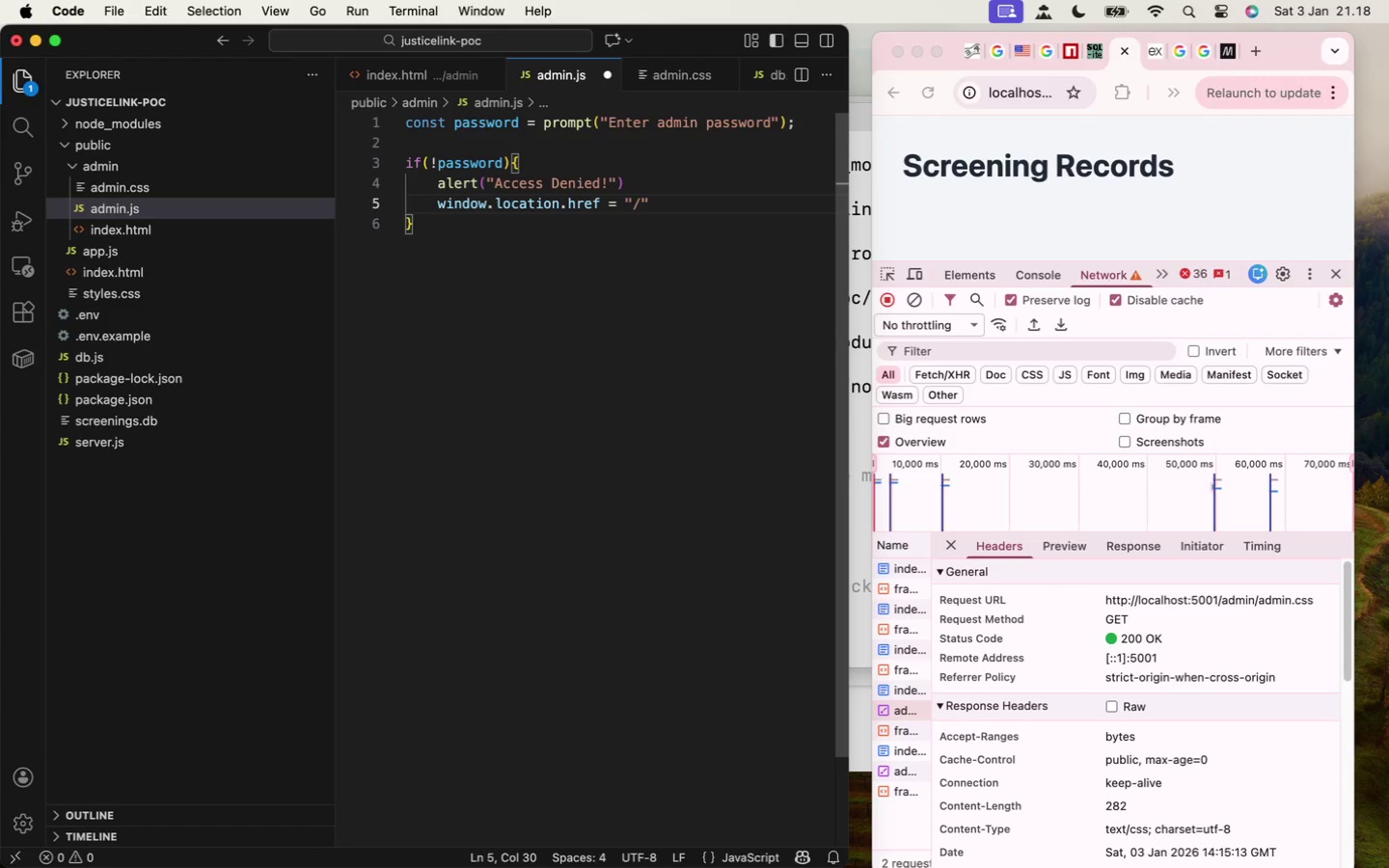 
key(Meta+S)
 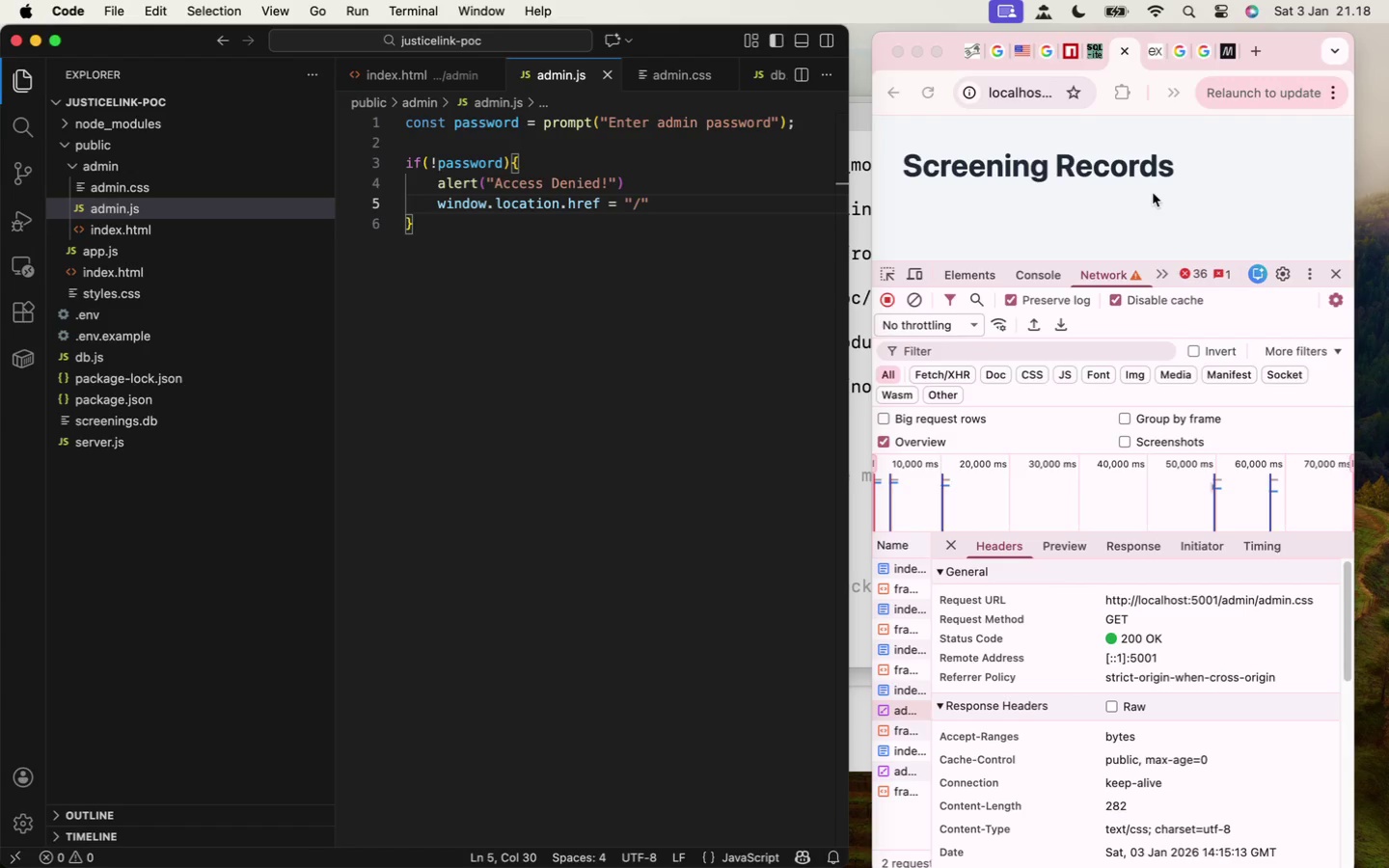 
wait(6.38)
 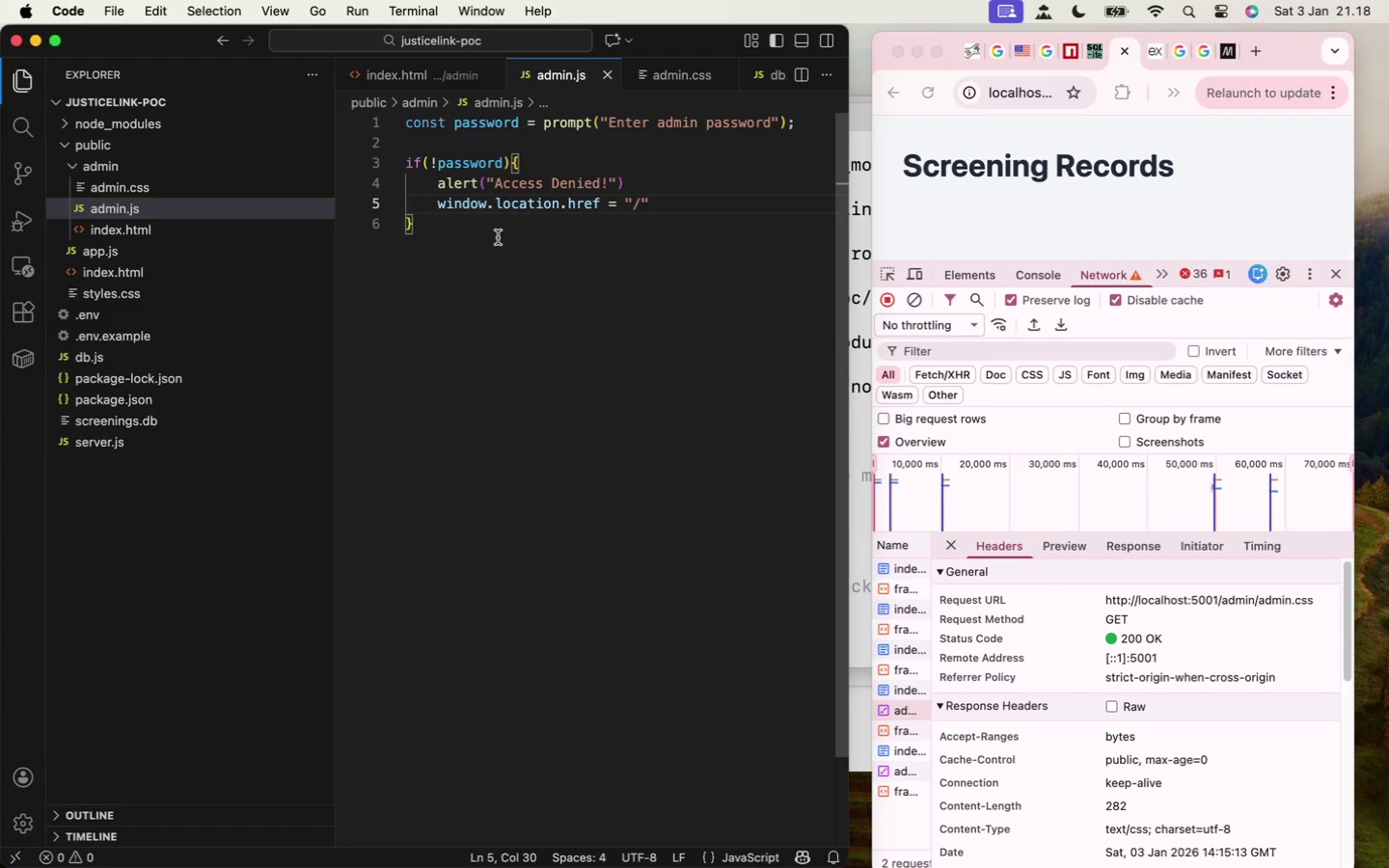 
left_click([1153, 186])
 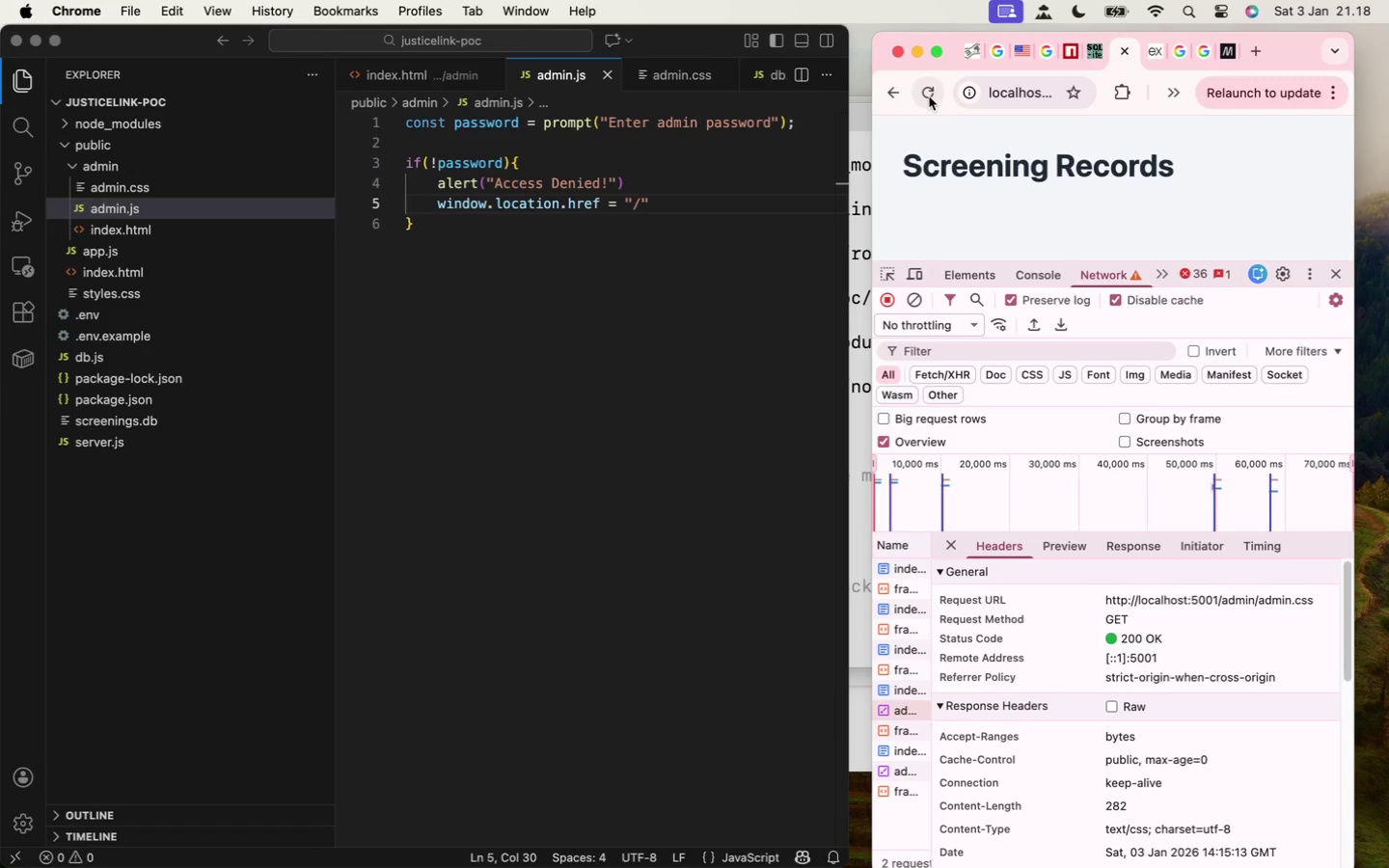 
left_click([929, 96])
 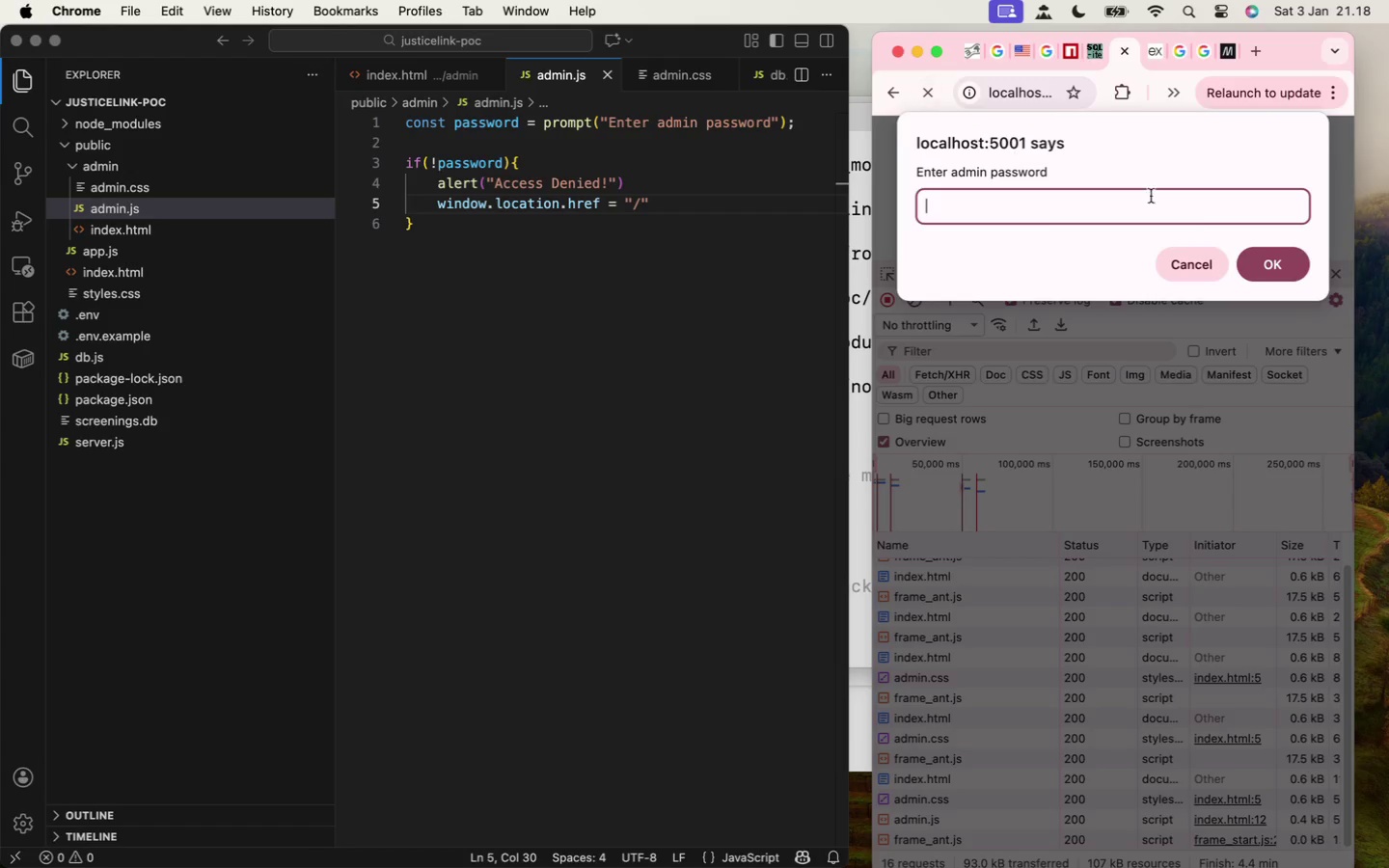 
left_click([1208, 264])
 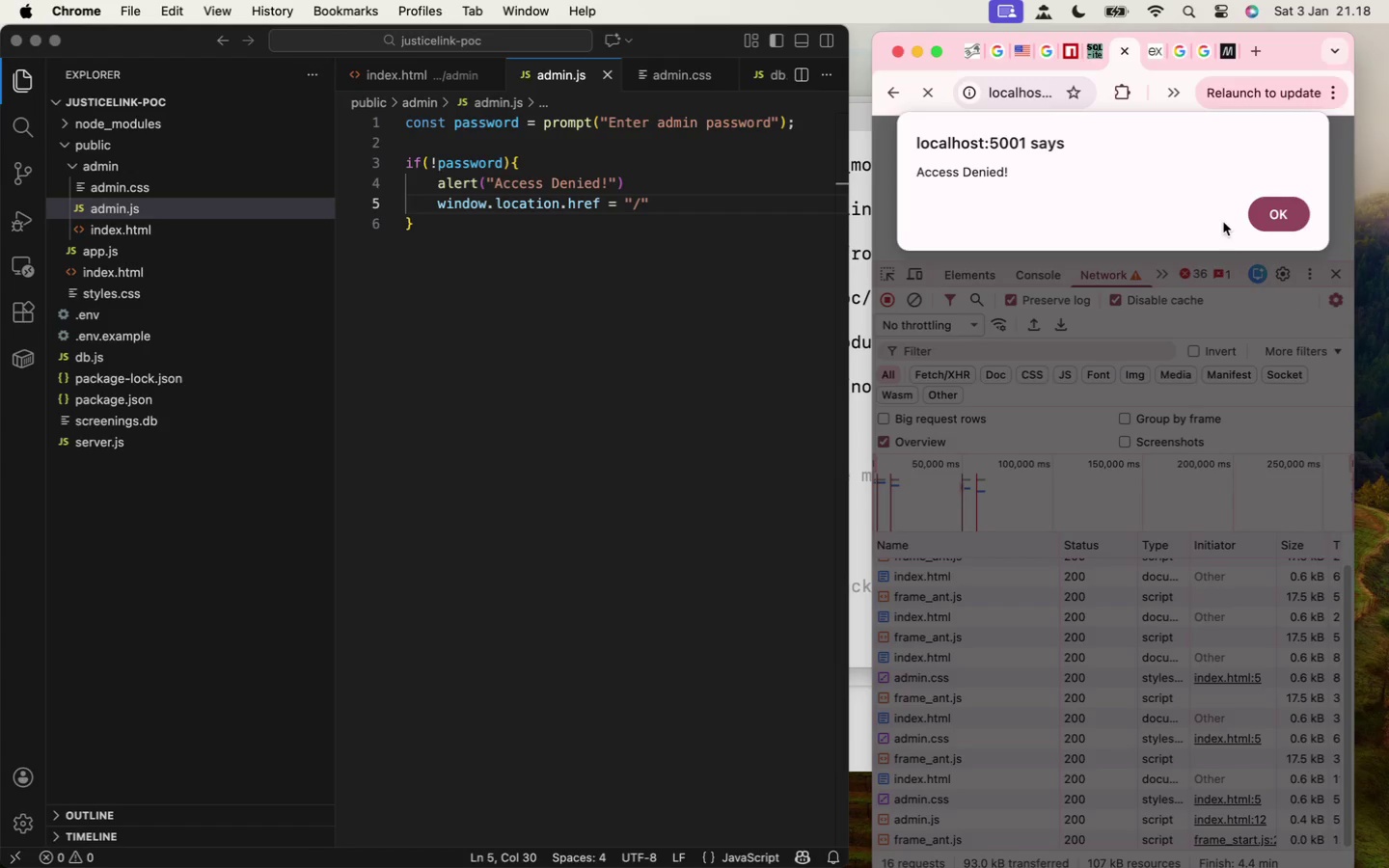 
left_click([1282, 219])
 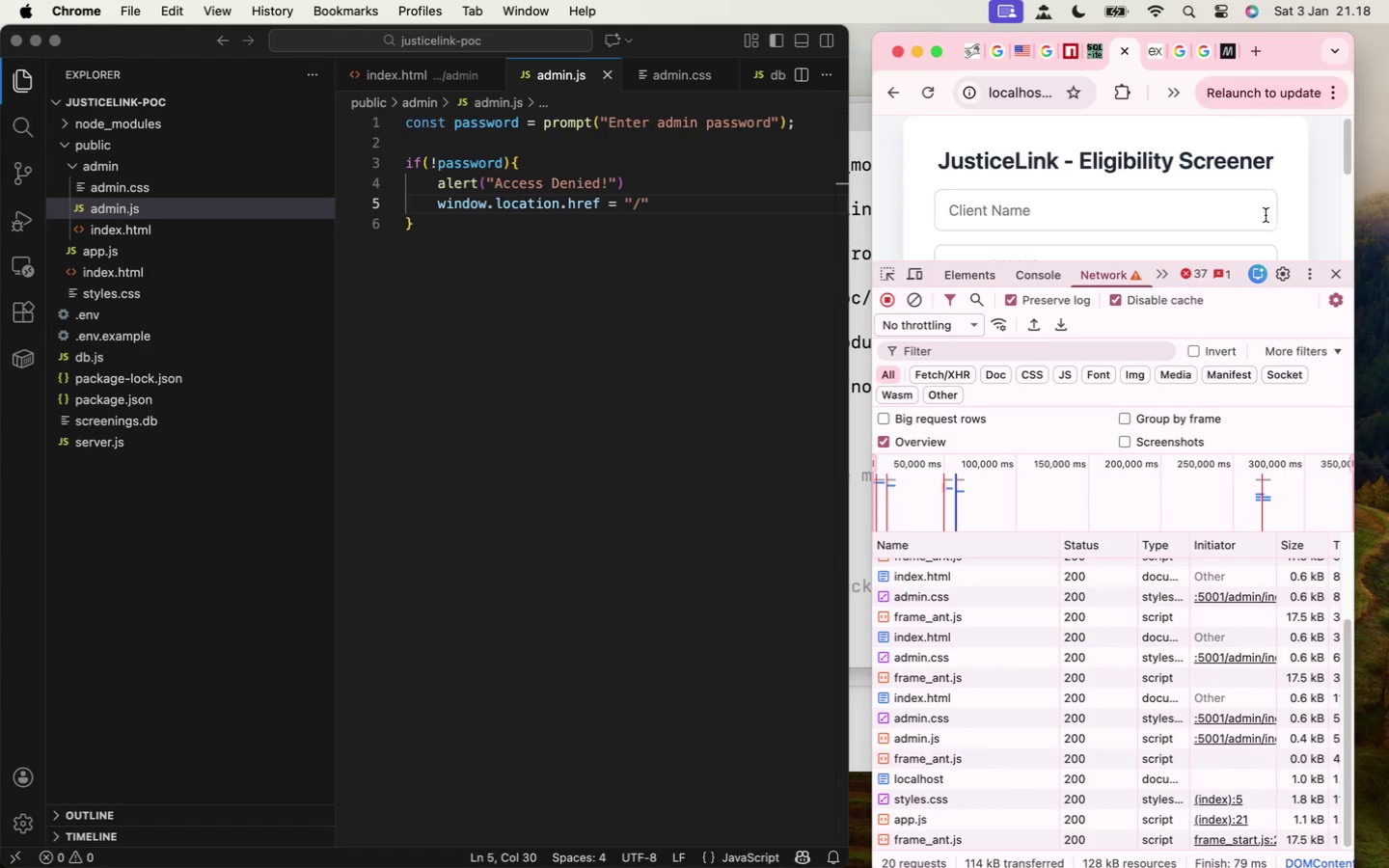 
mouse_move([1229, 217])
 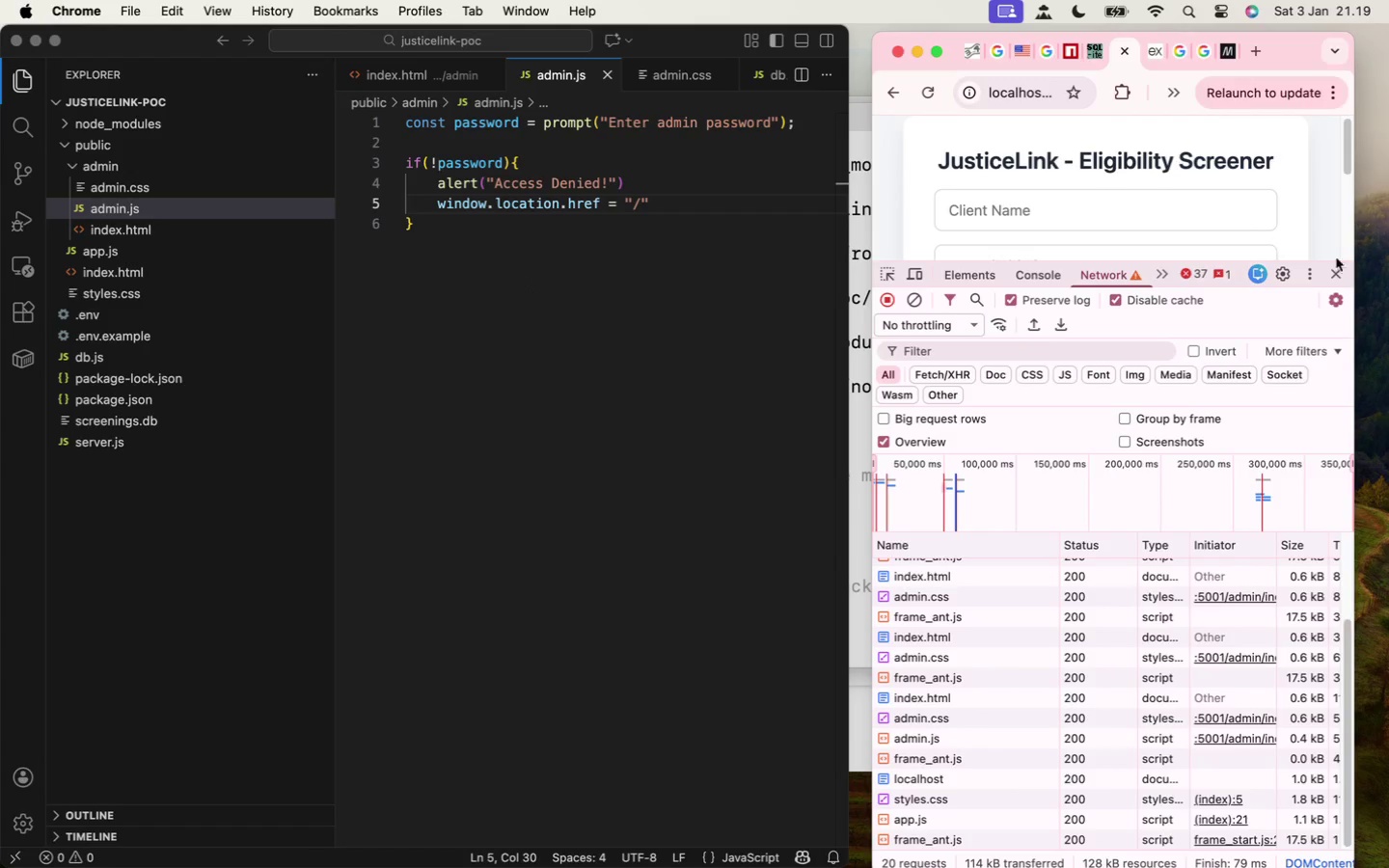 
left_click_drag(start_coordinate=[1296, 261], to_coordinate=[1276, 406])
 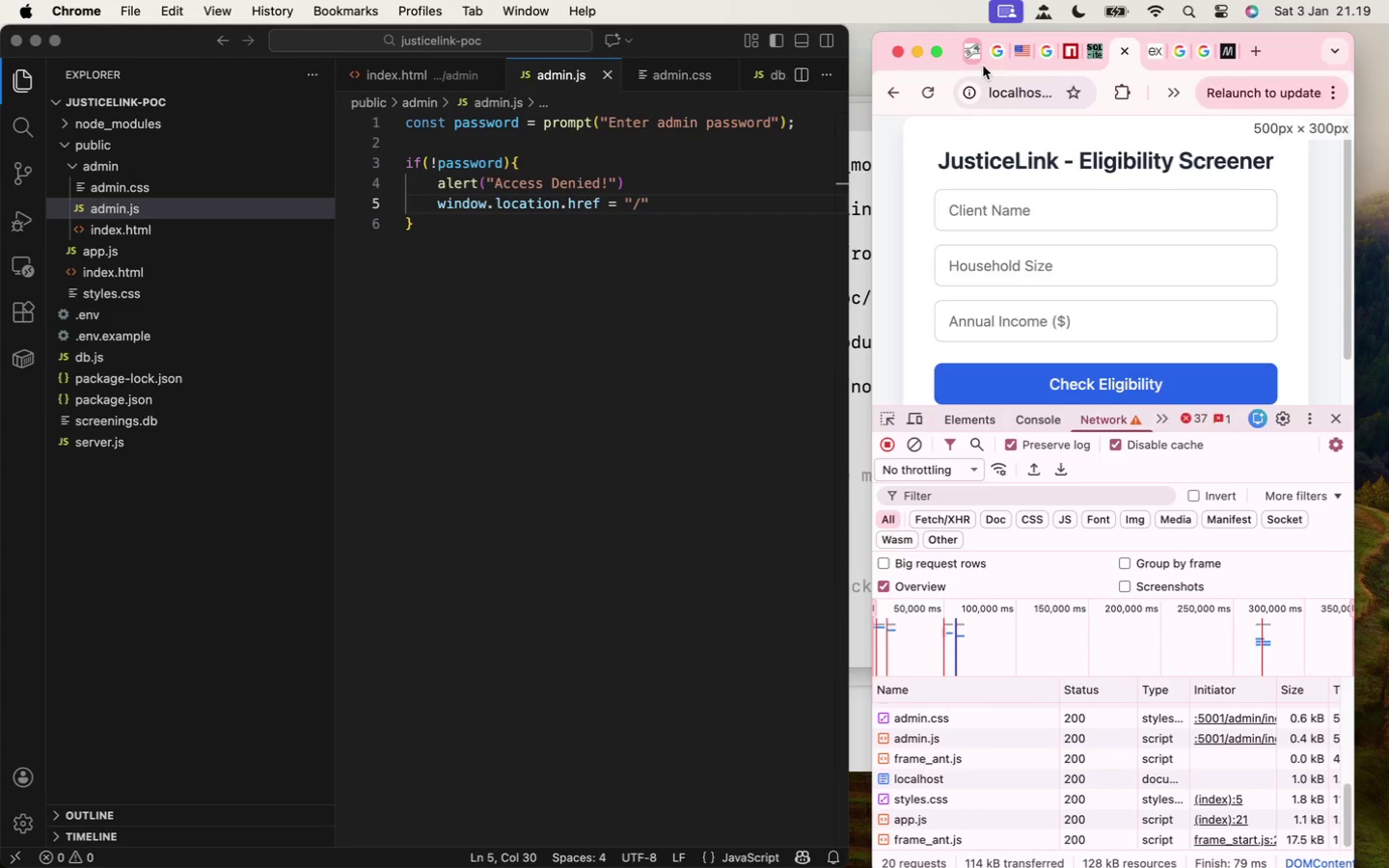 
left_click([1007, 86])
 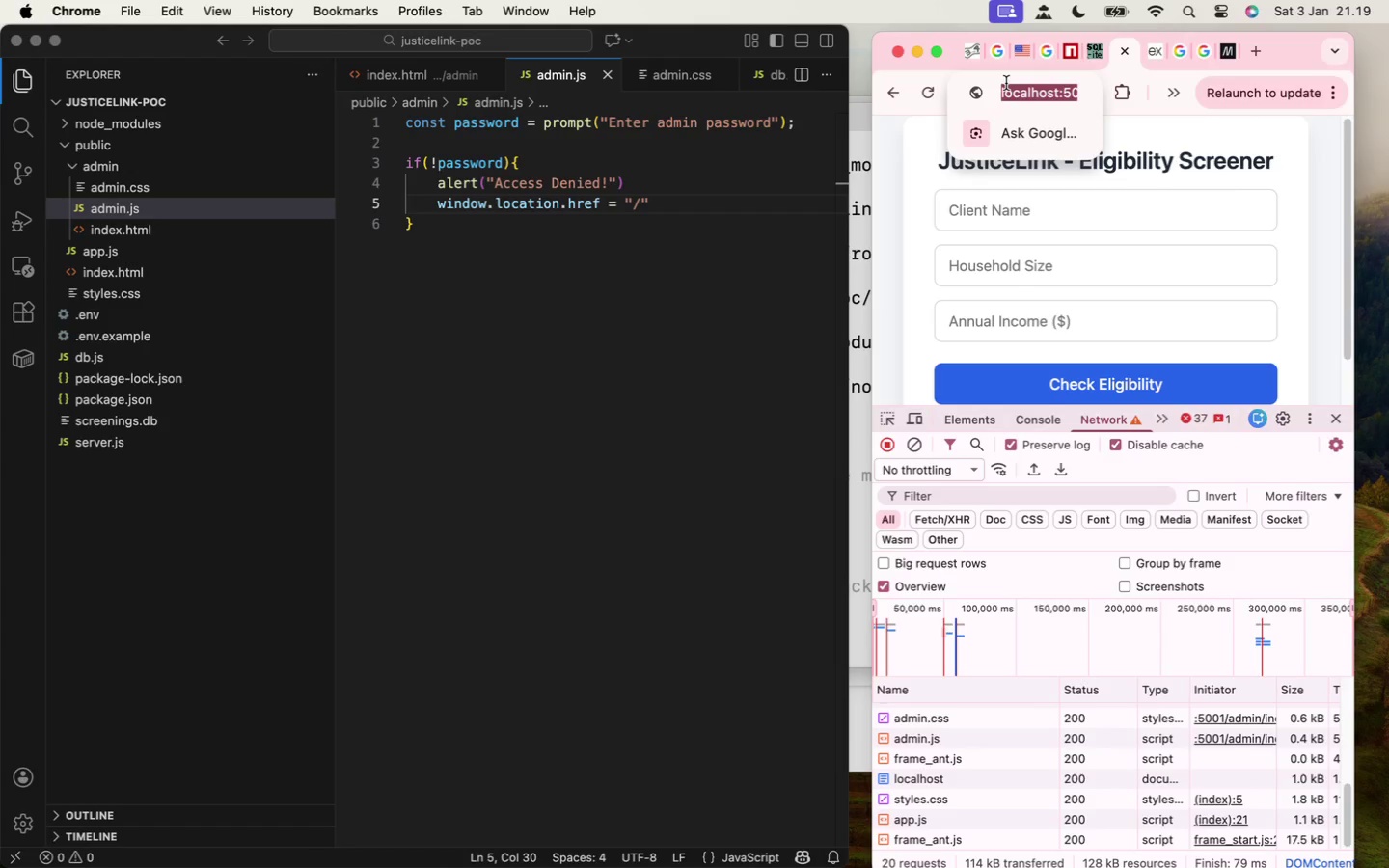 
key(ArrowRight)
 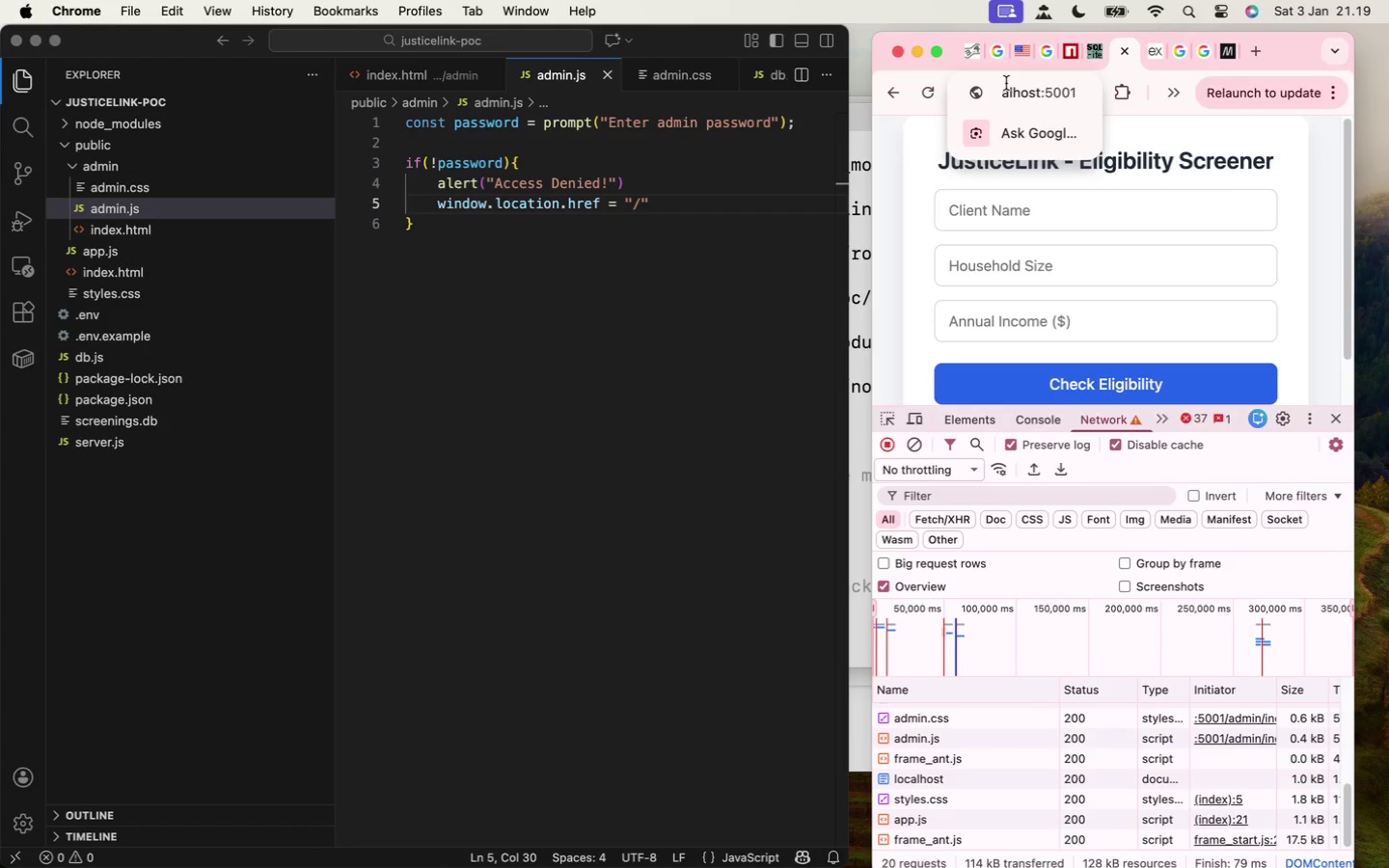 
type(/admin)
 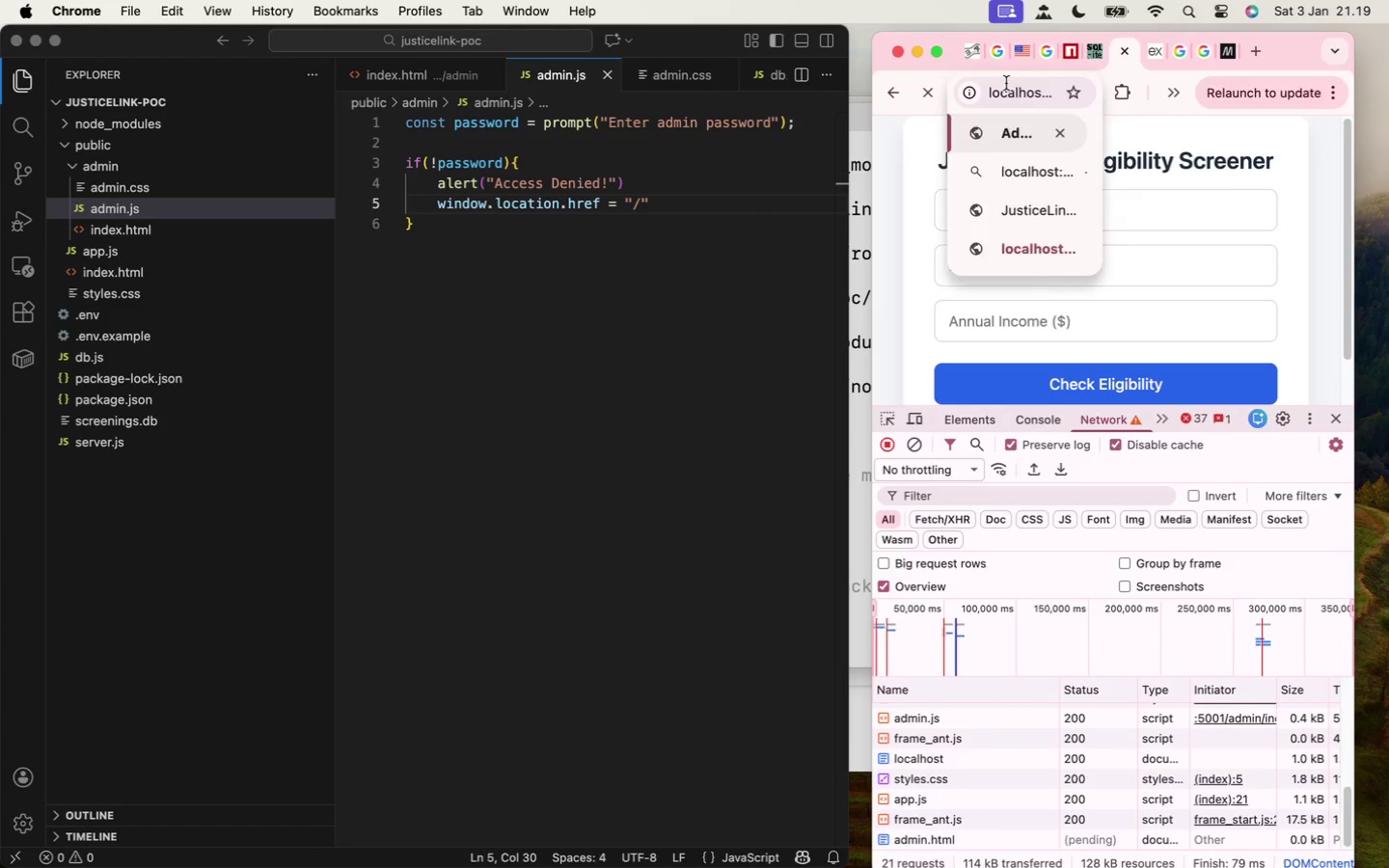 
key(Enter)
 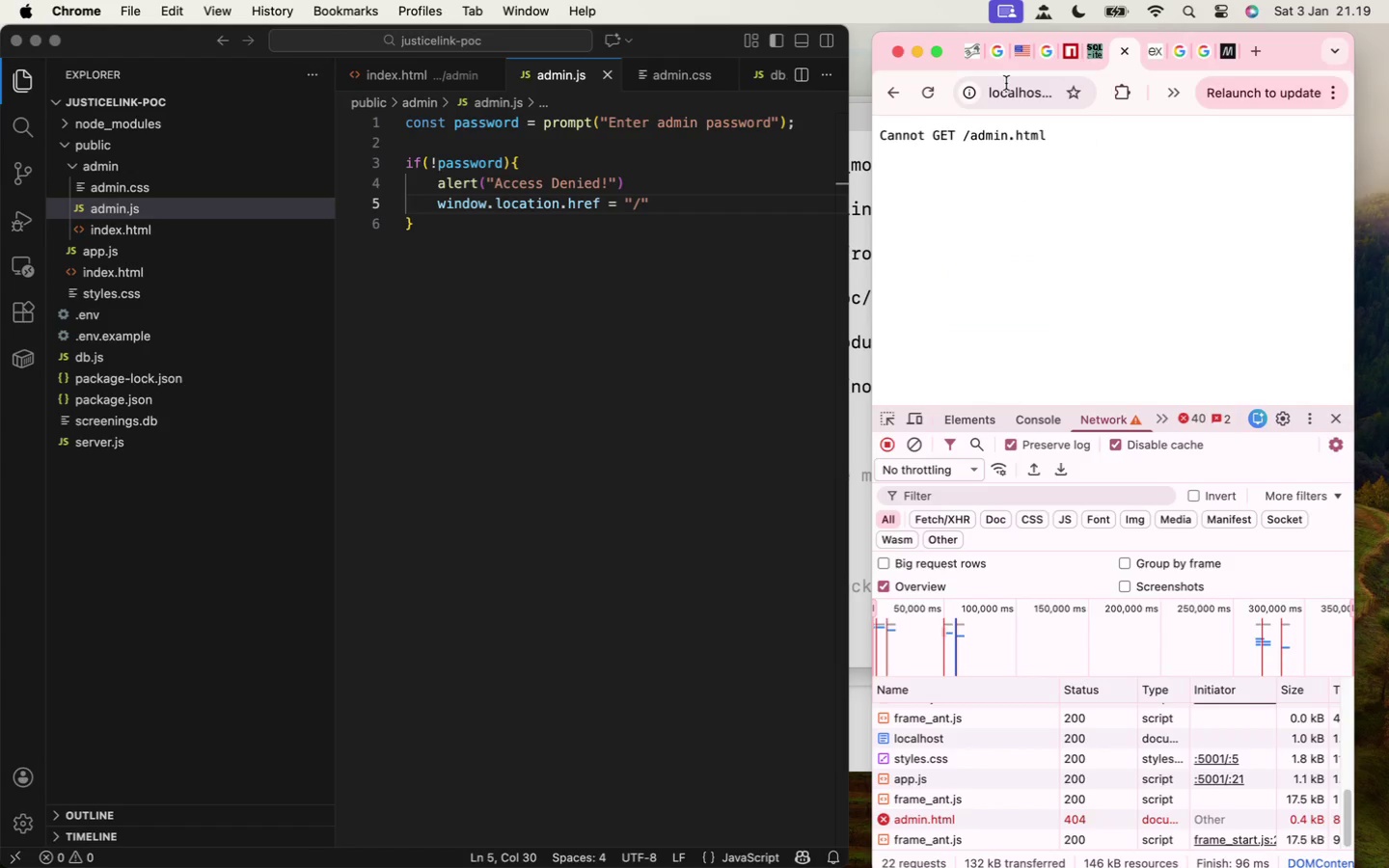 
scroll: coordinate [1006, 83], scroll_direction: up, amount: 1.0
 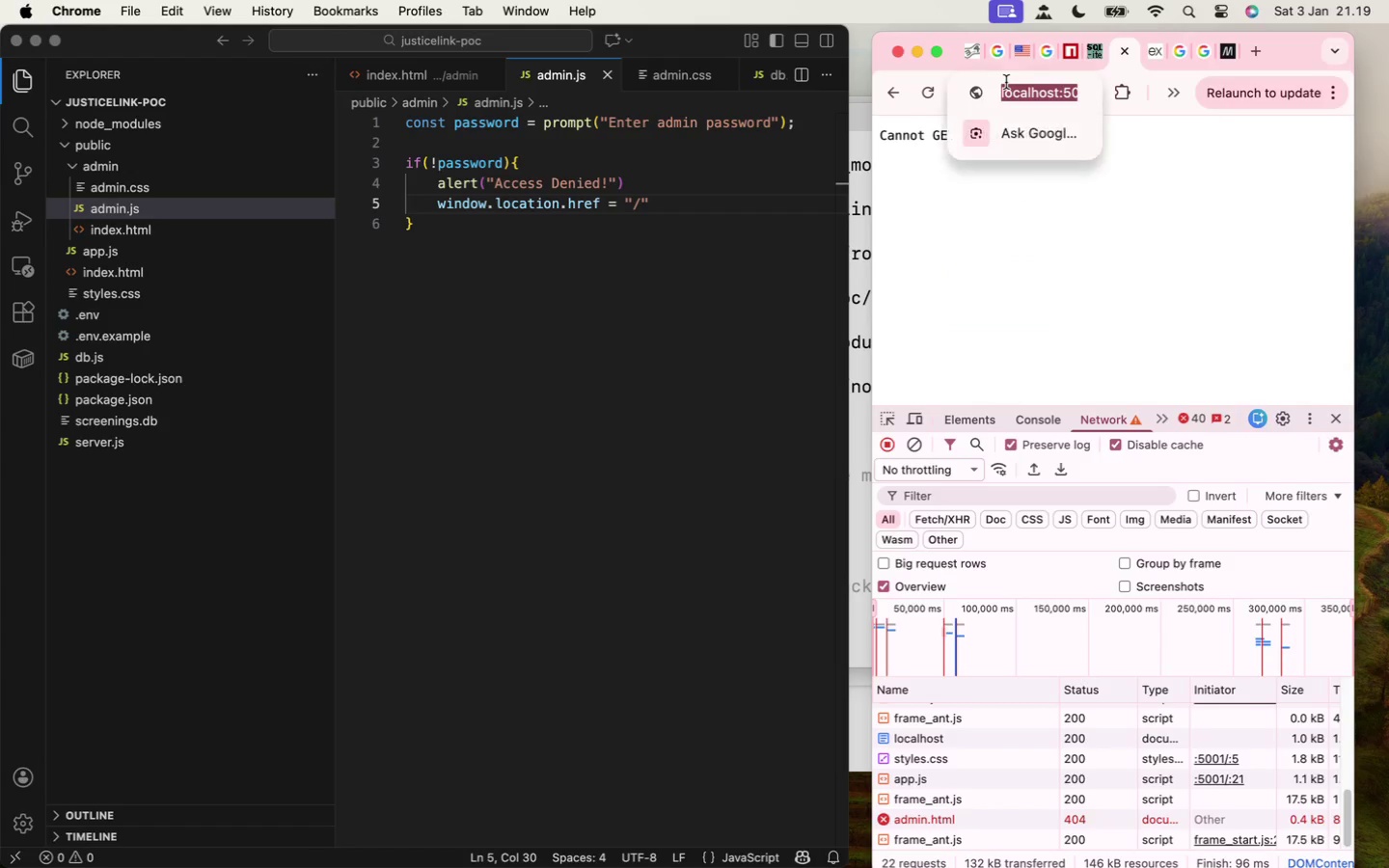 
key(ArrowRight)
 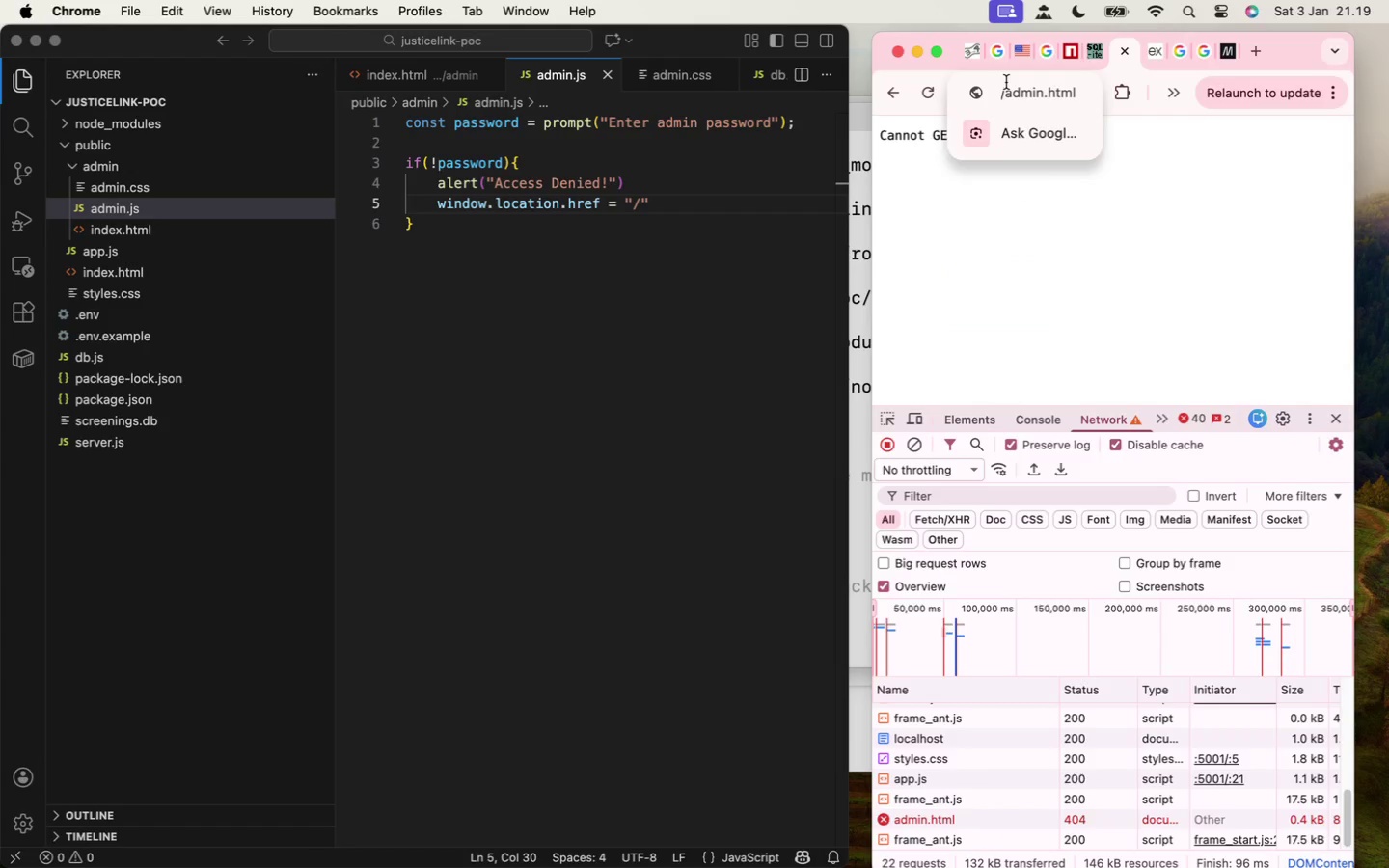 
hold_key(key=Backspace, duration=0.66)
 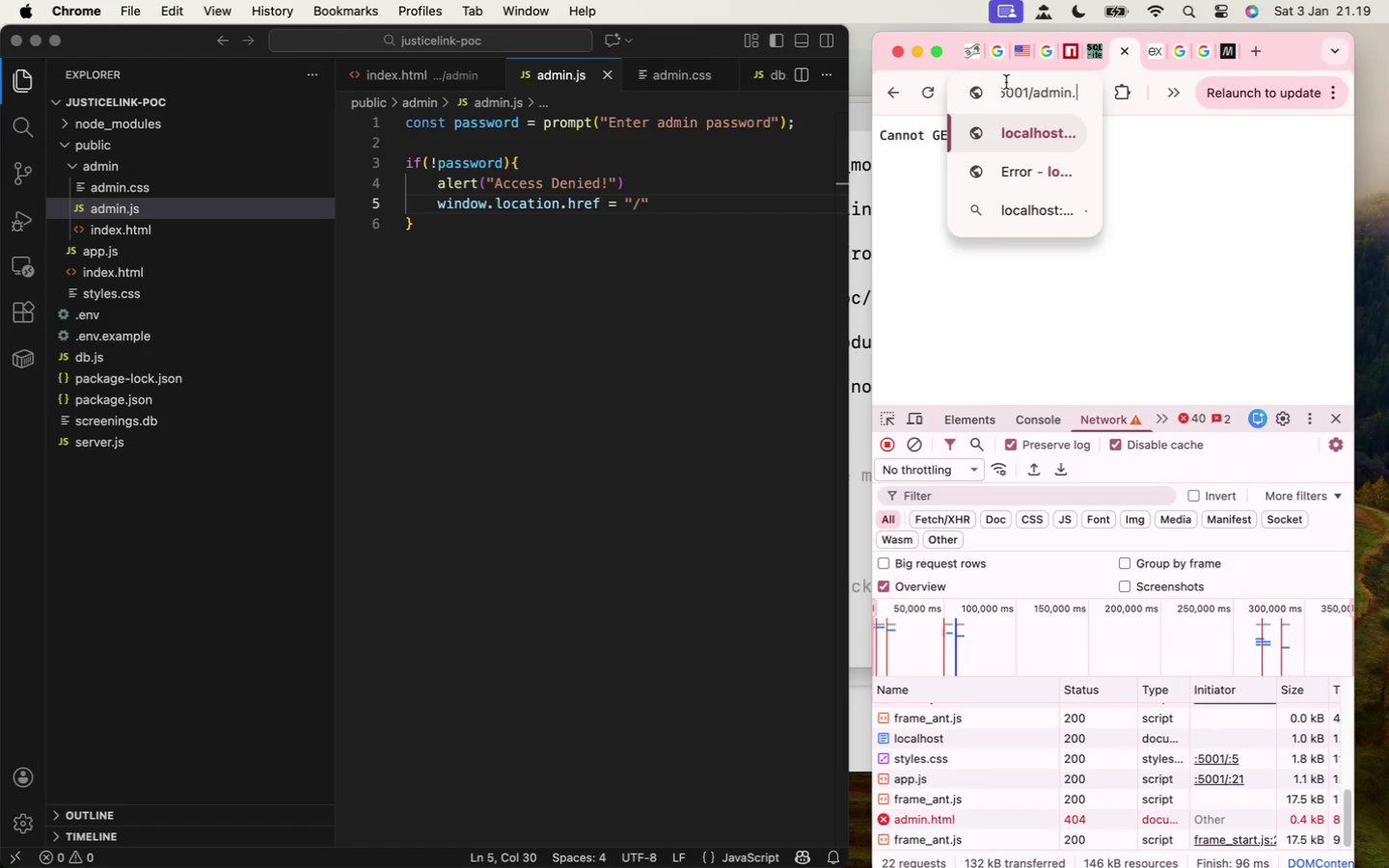 
key(Backspace)
 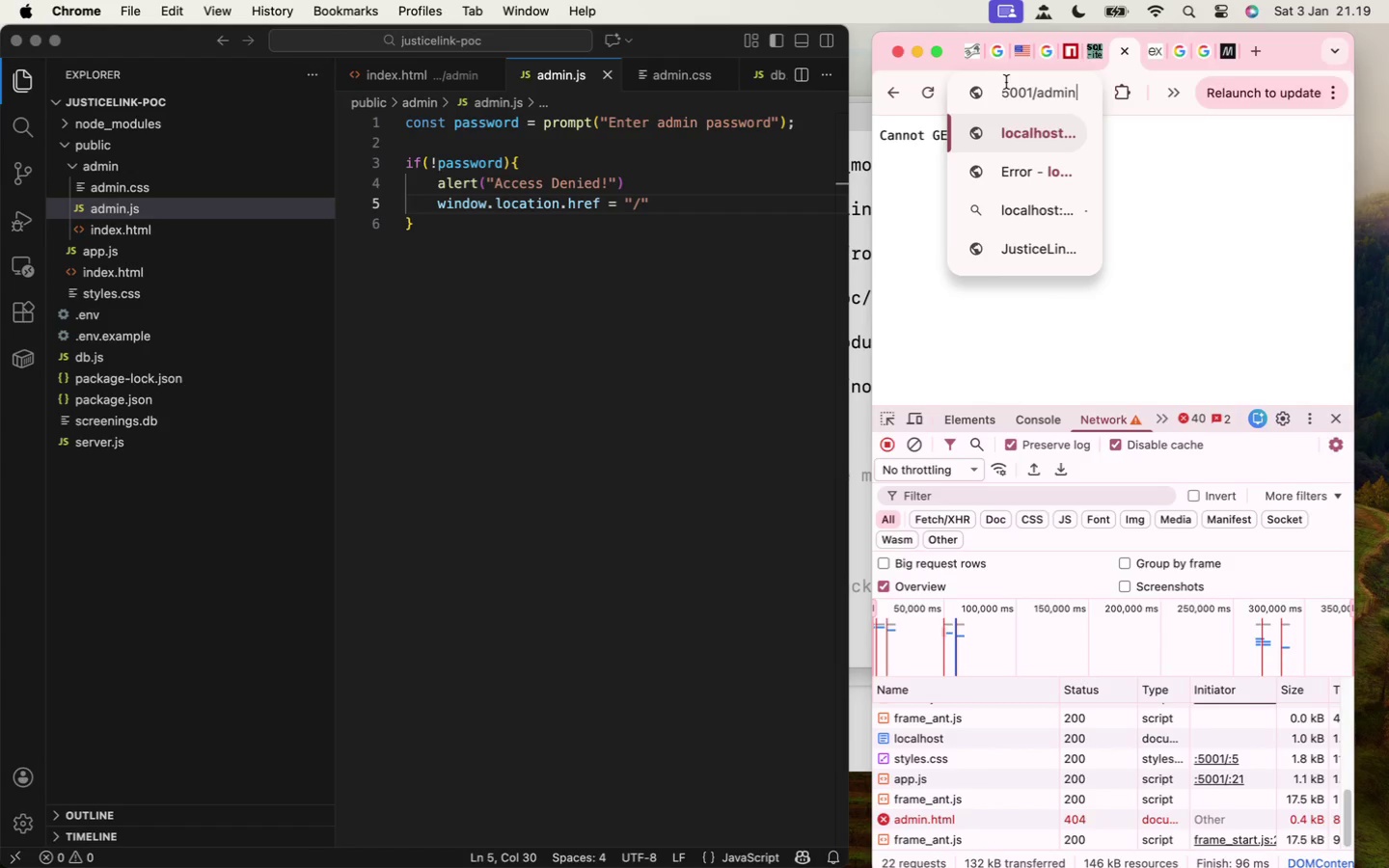 
key(Backspace)
 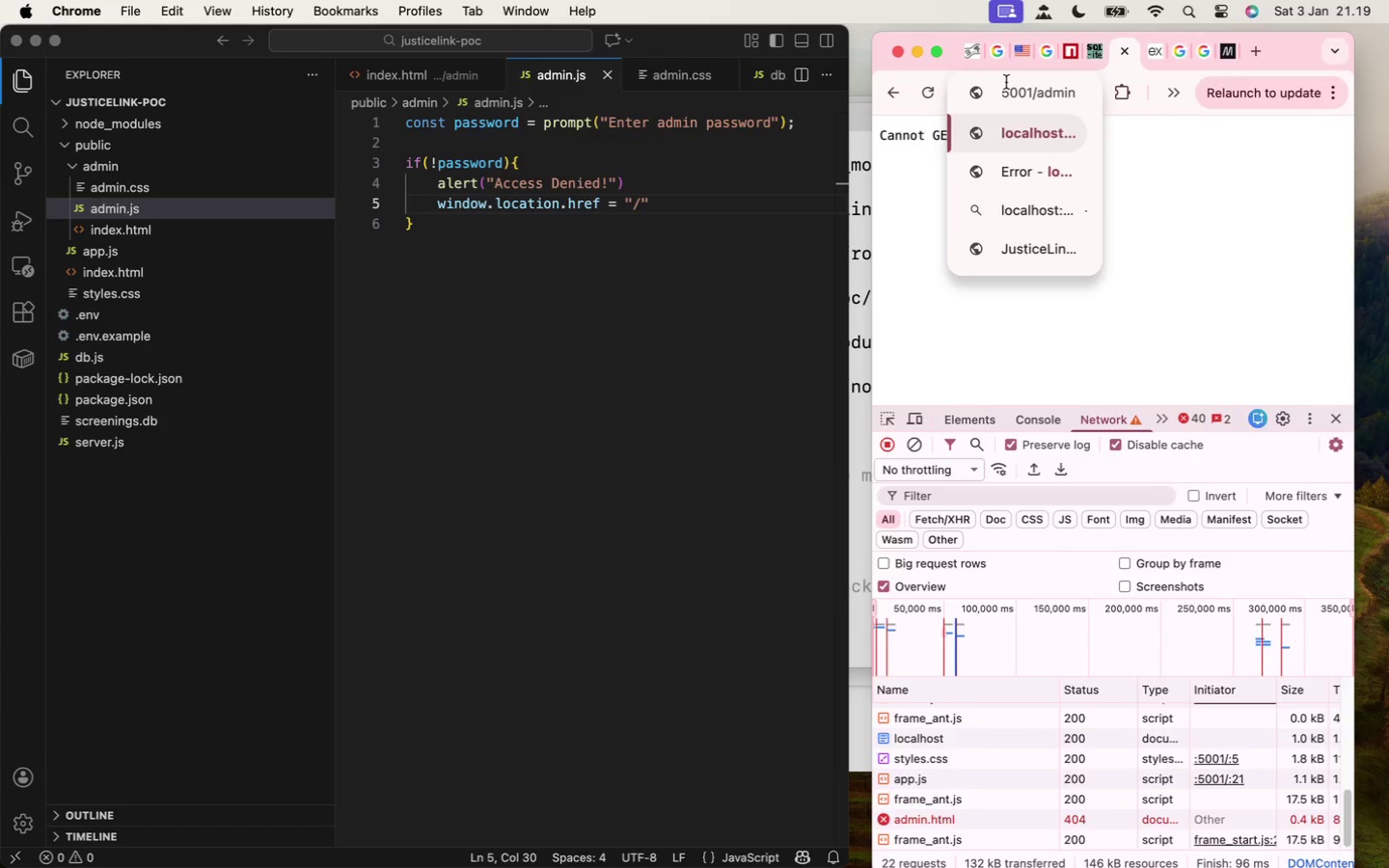 
key(Enter)
 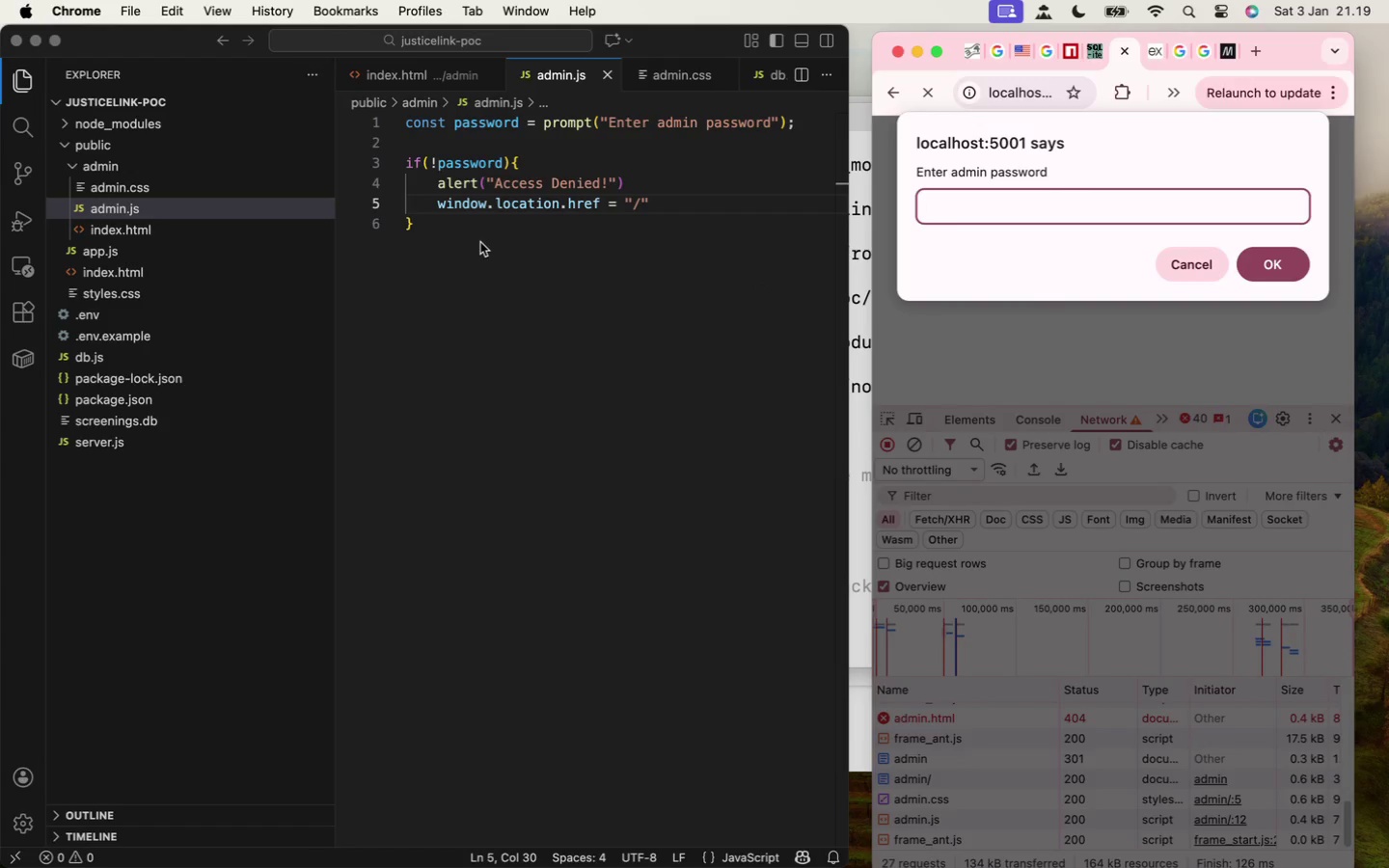 
wait(5.52)
 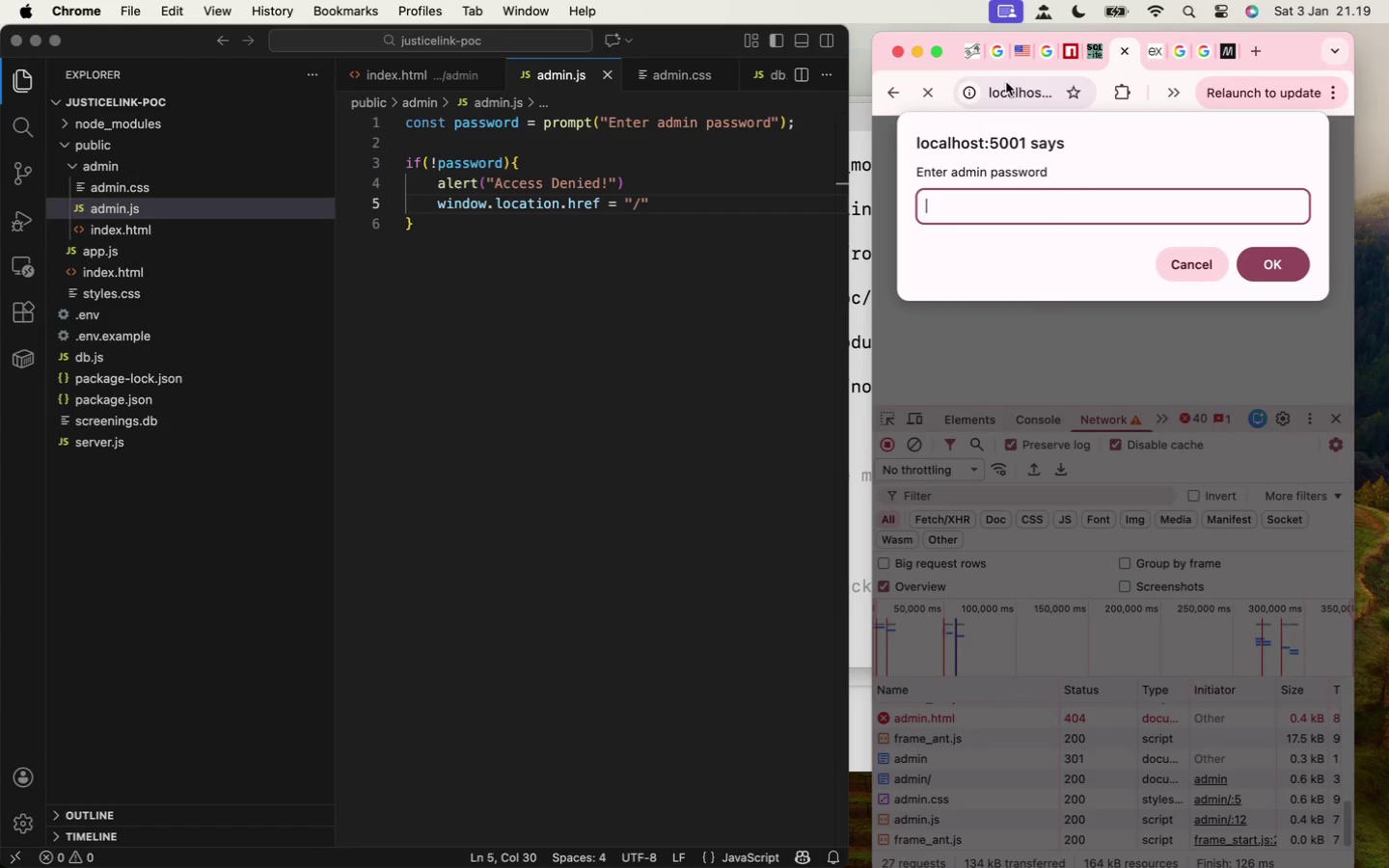 
left_click([1019, 219])
 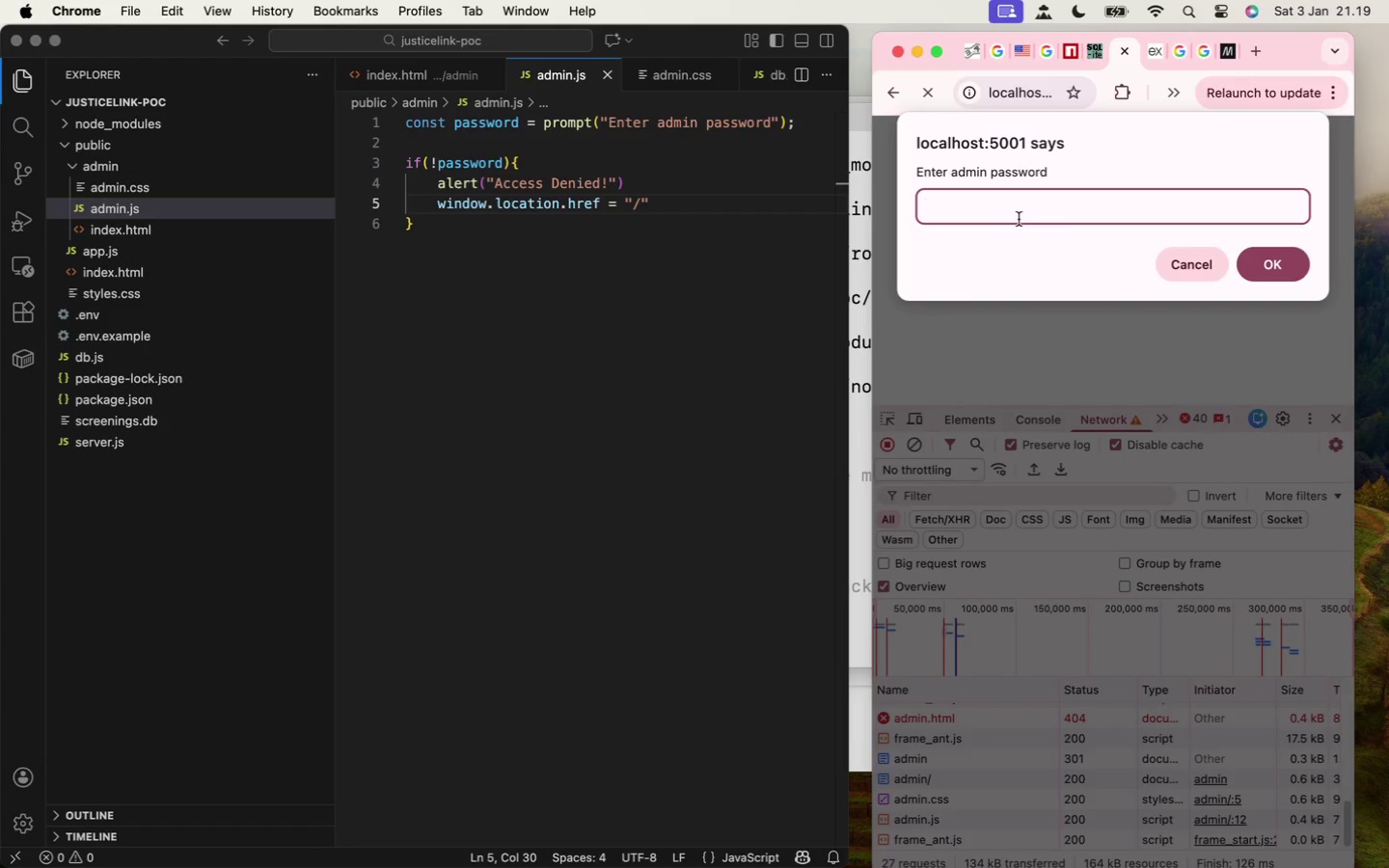 
type(Testing)